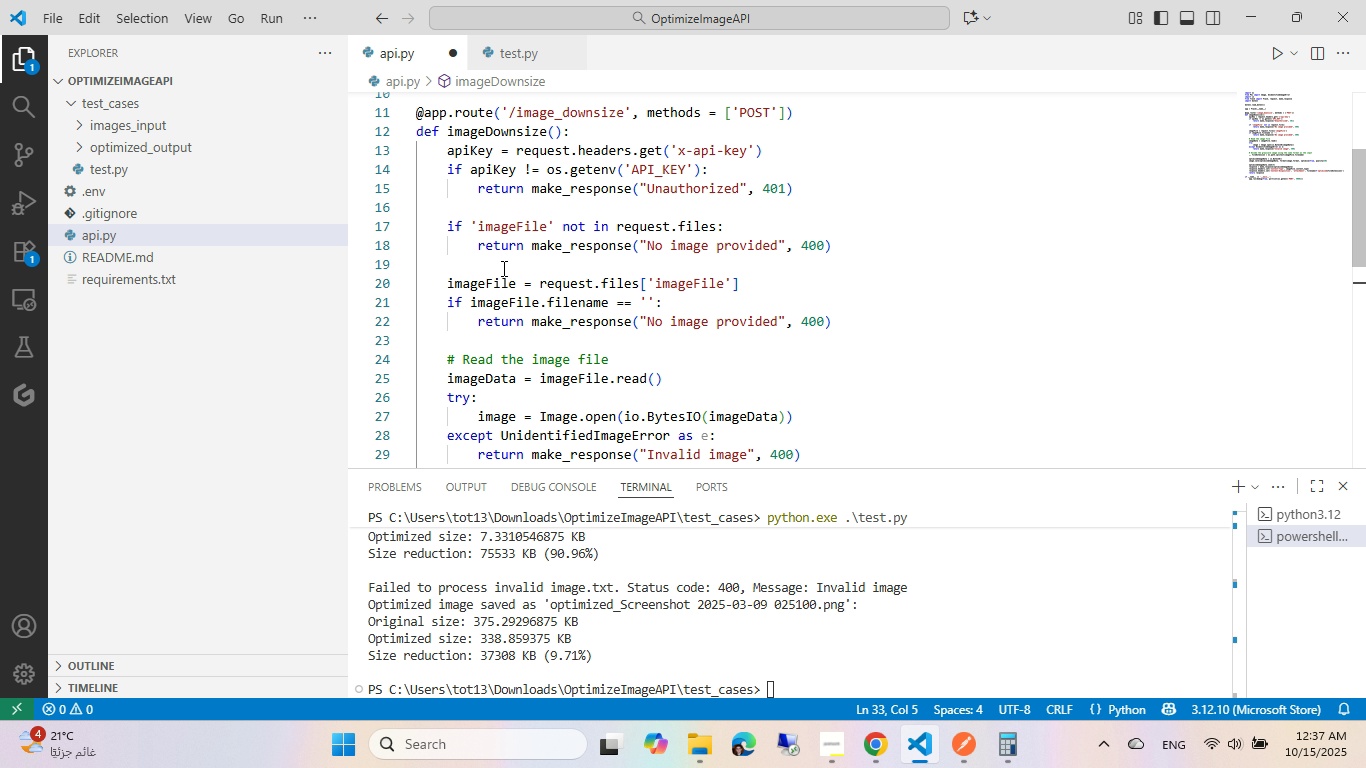 
scroll: coordinate [500, 271], scroll_direction: down, amount: 5.0
 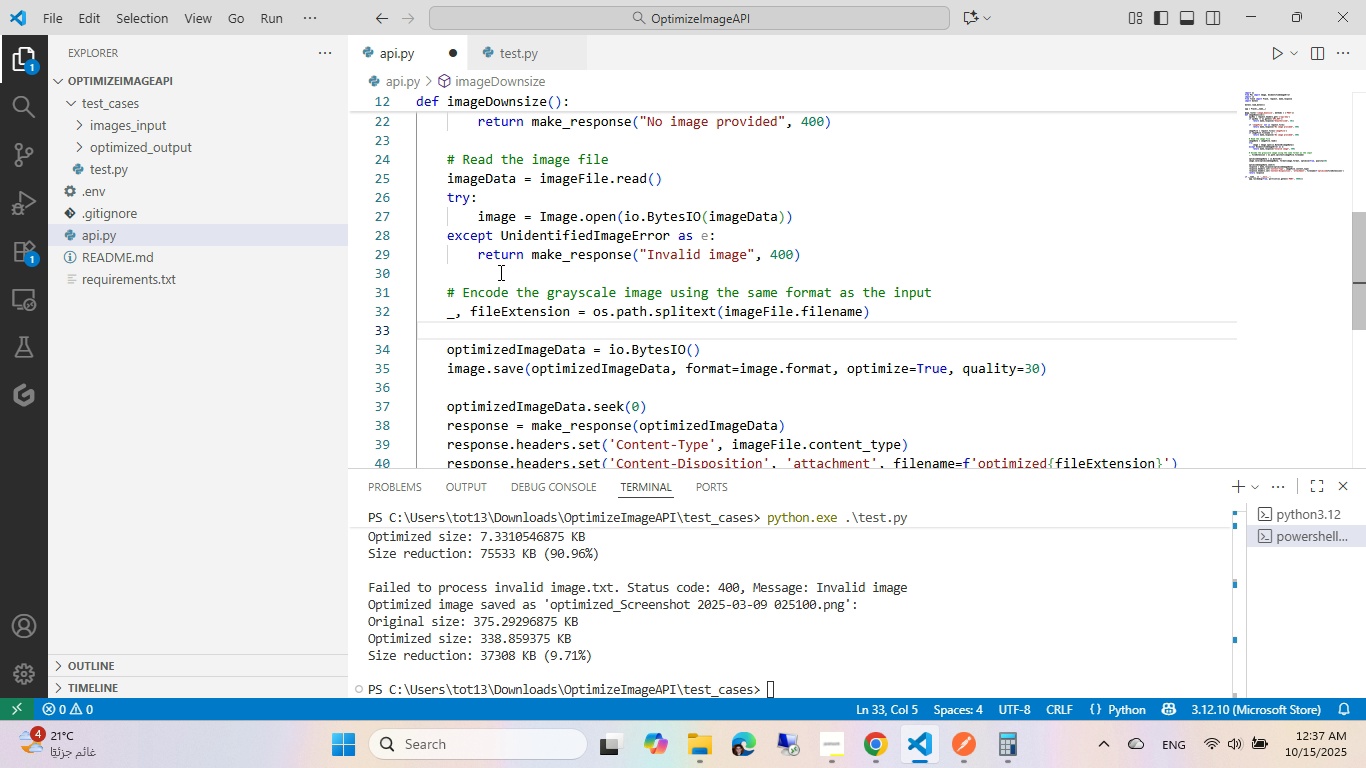 
left_click([499, 272])
 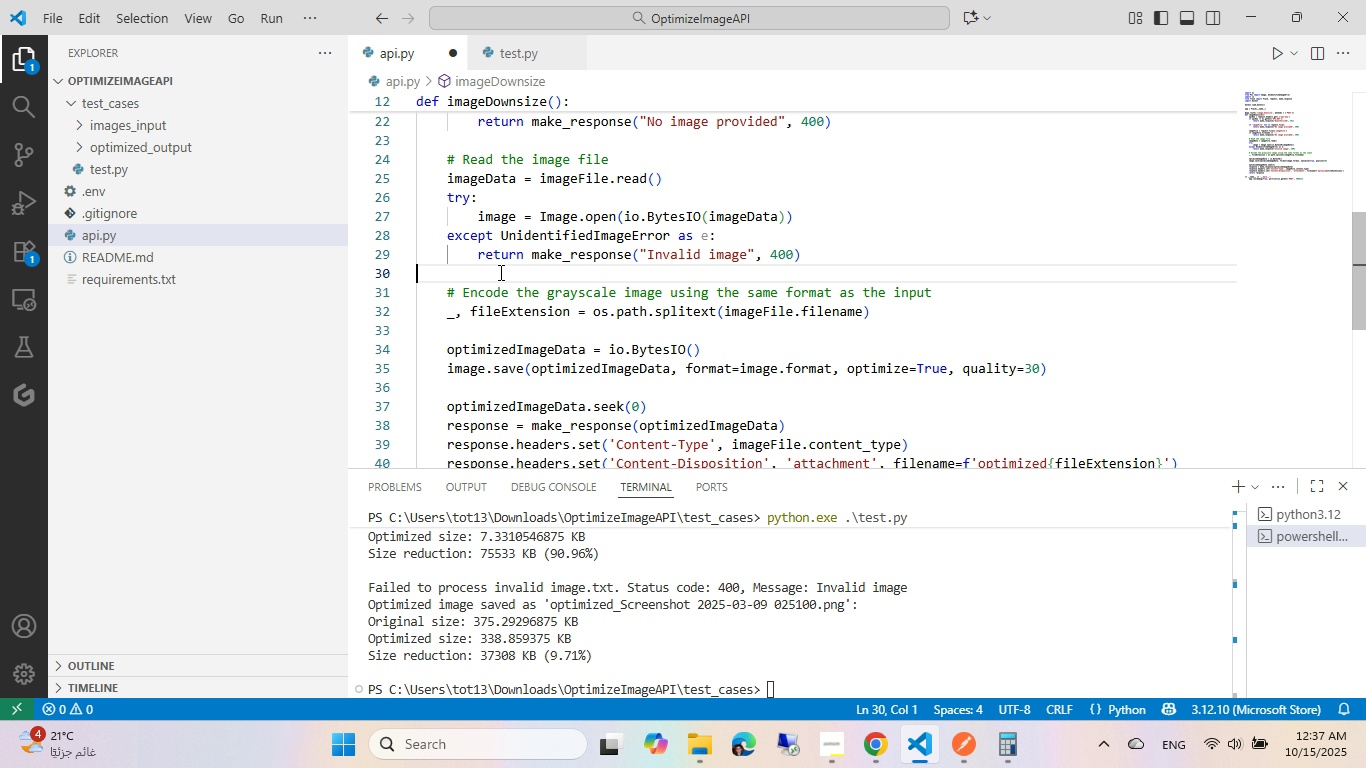 
key(ArrowRight)
 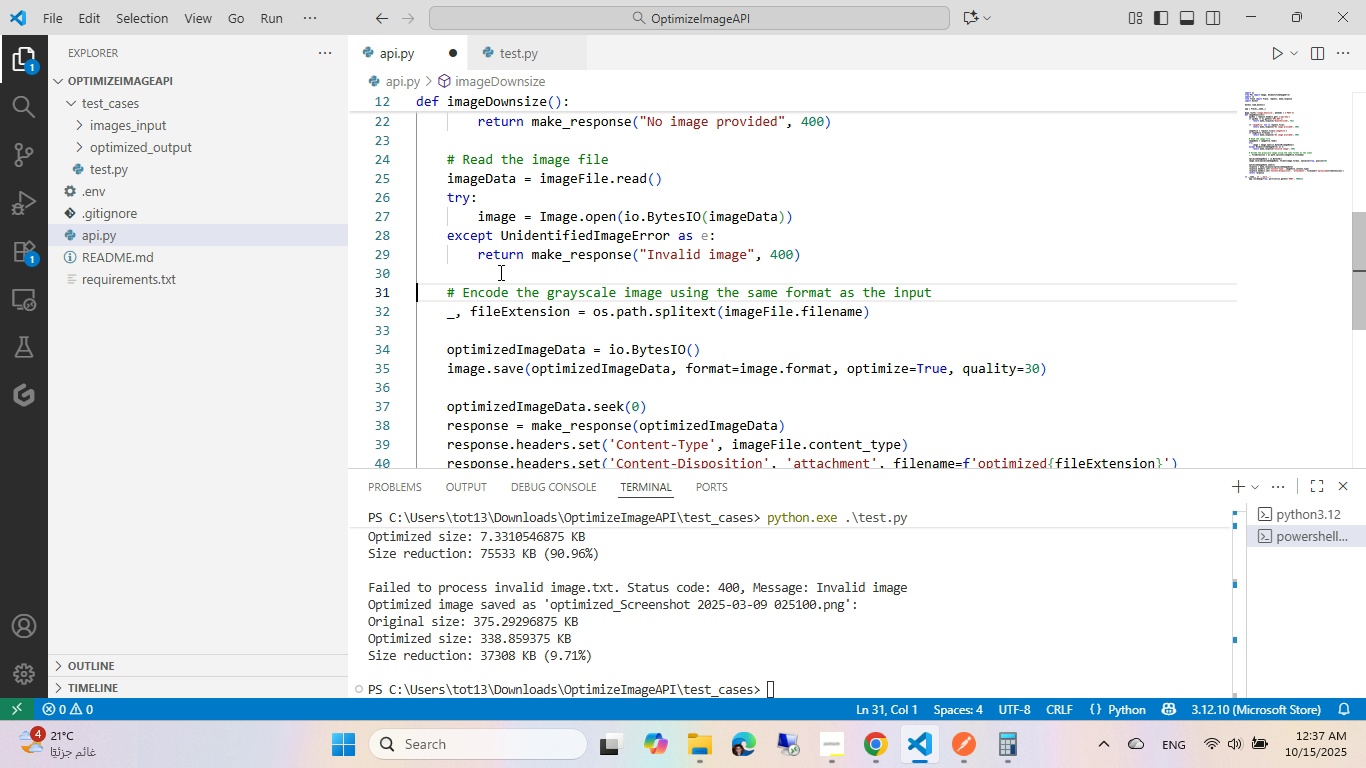 
key(ArrowRight)
 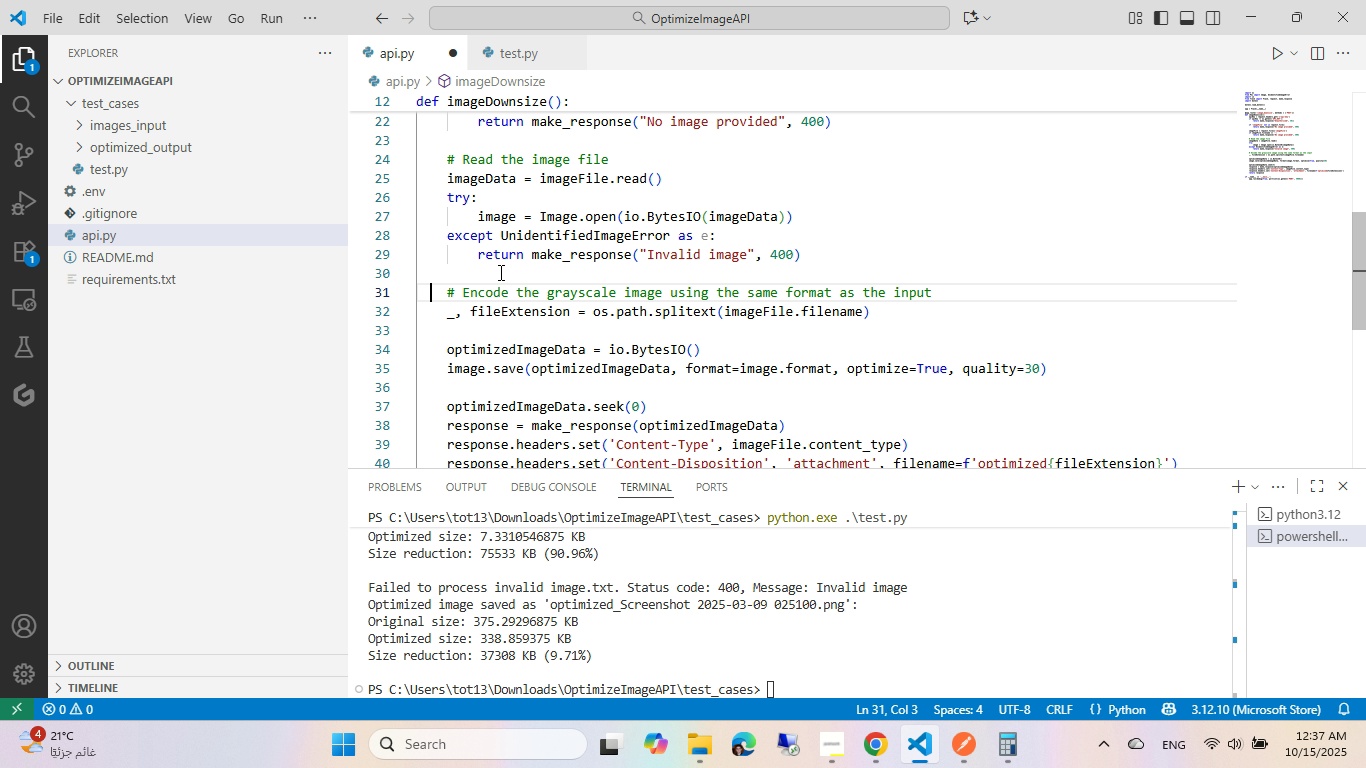 
key(ArrowRight)
 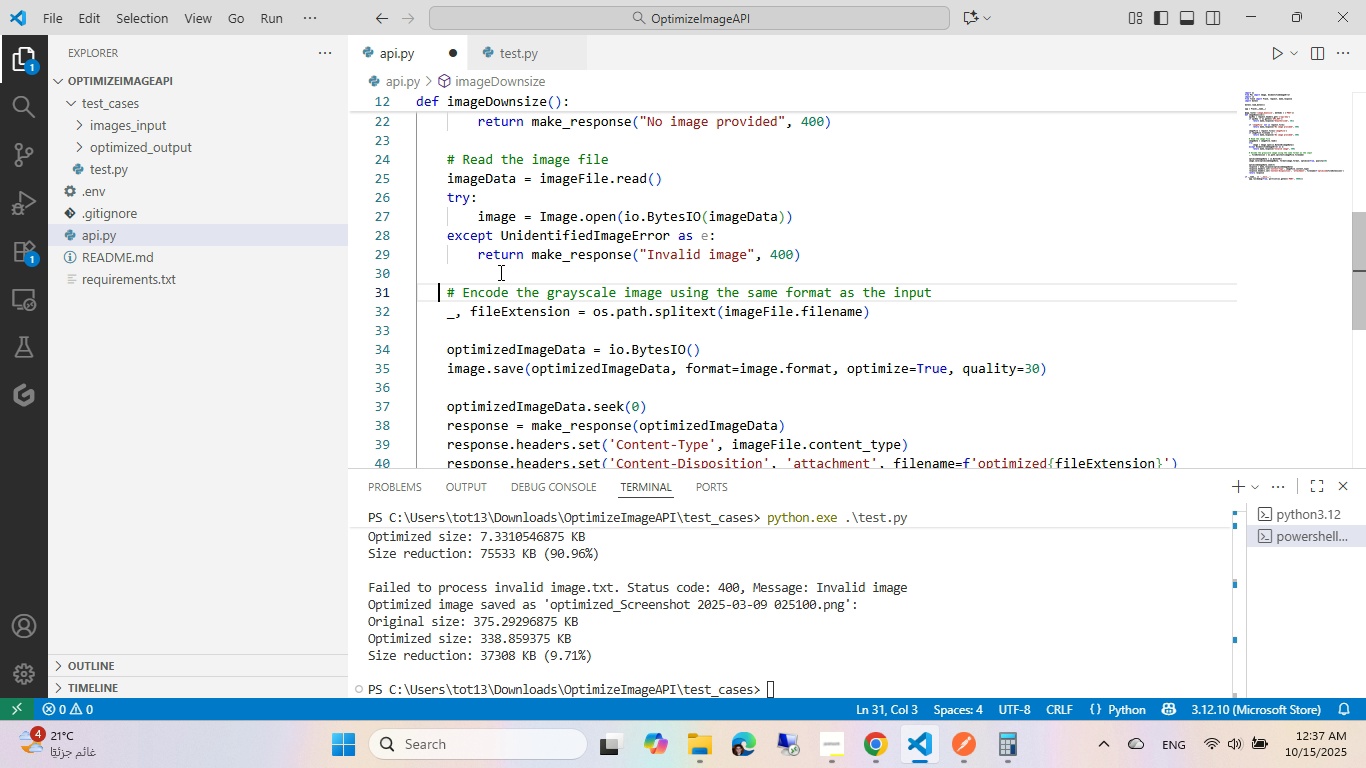 
key(ArrowRight)
 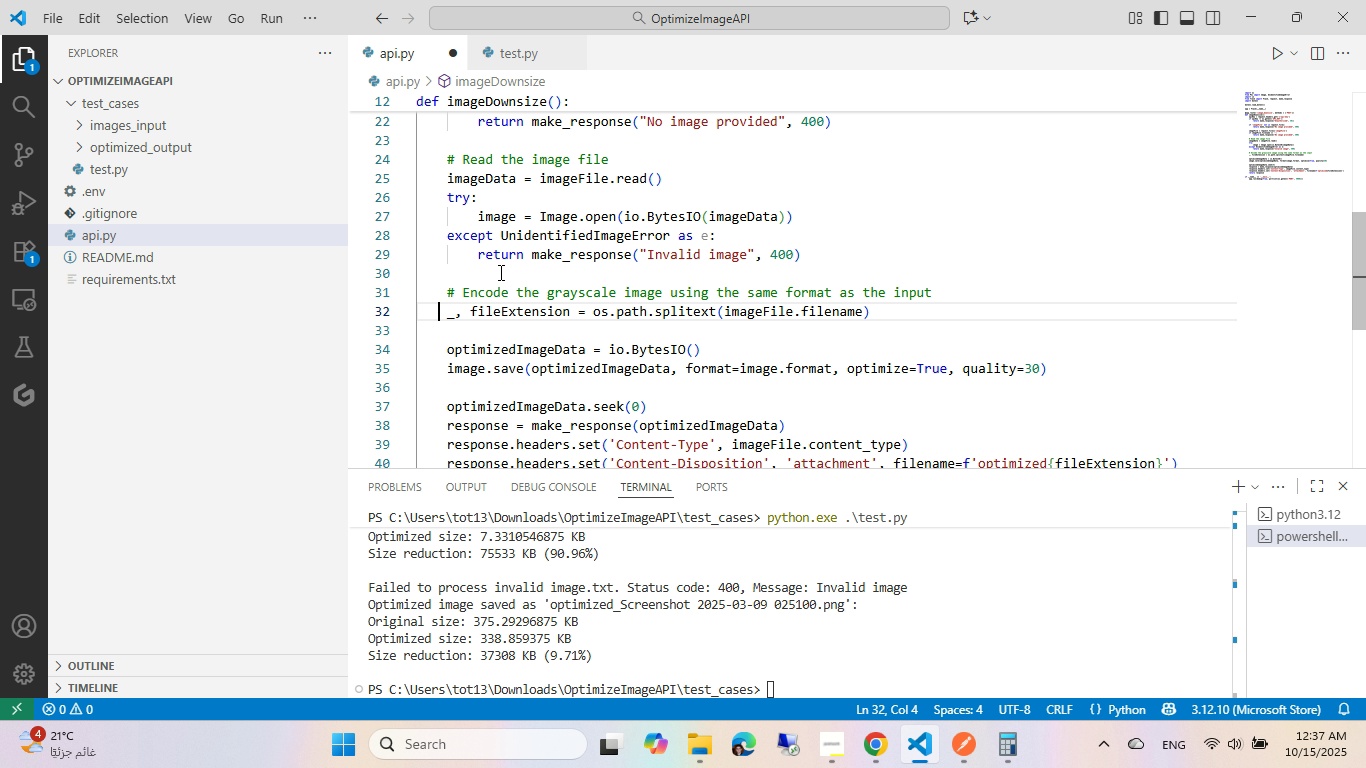 
key(ArrowDown)
 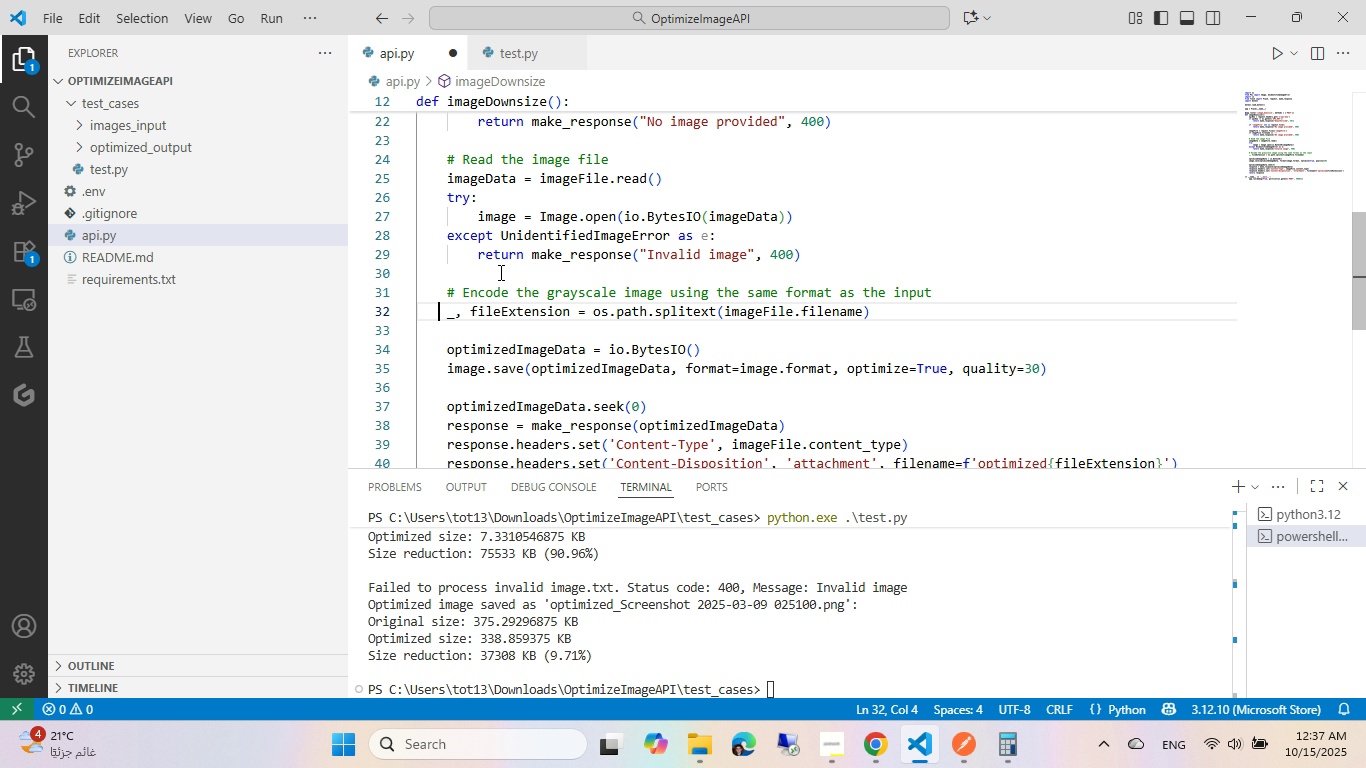 
key(ArrowDown)
 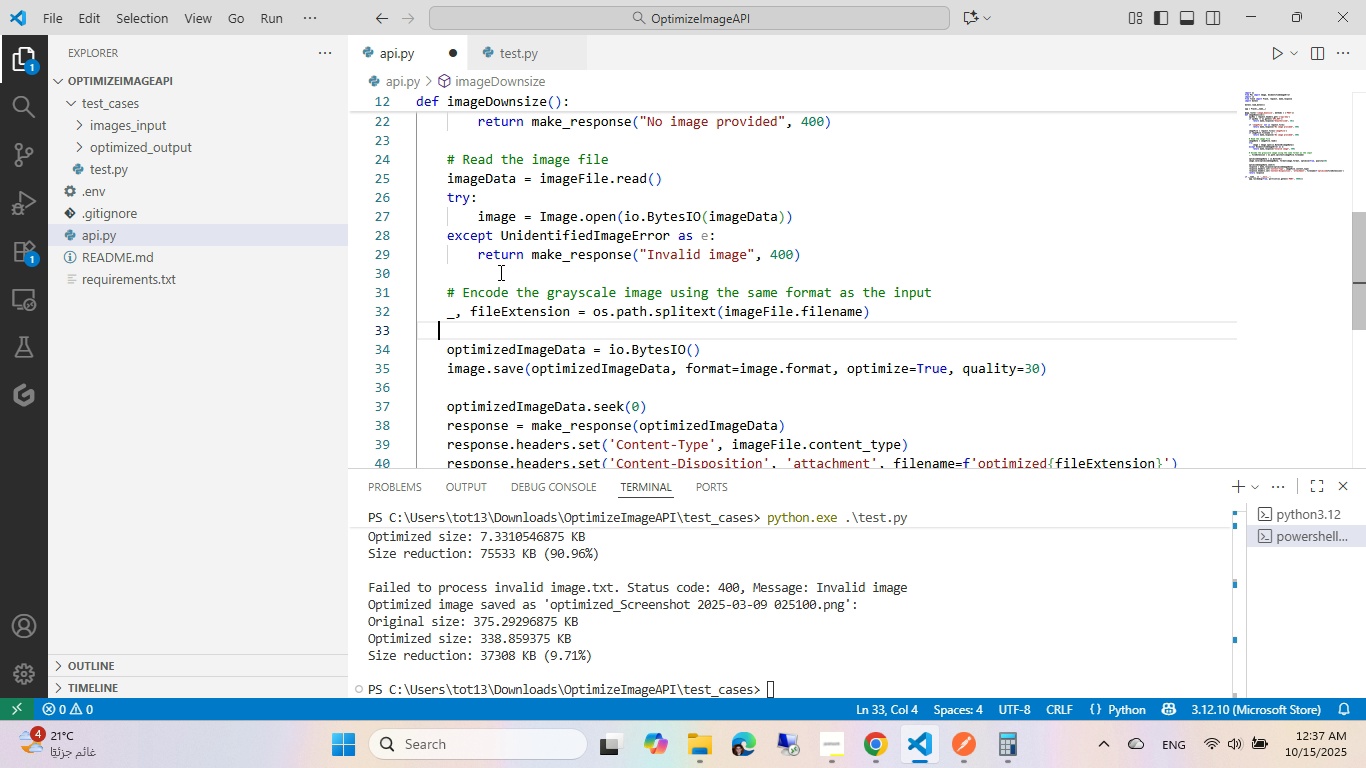 
key(Tab)
type(res)
key(Backspace)
key(Backspace)
key(Backspace)
key(Backspace)
 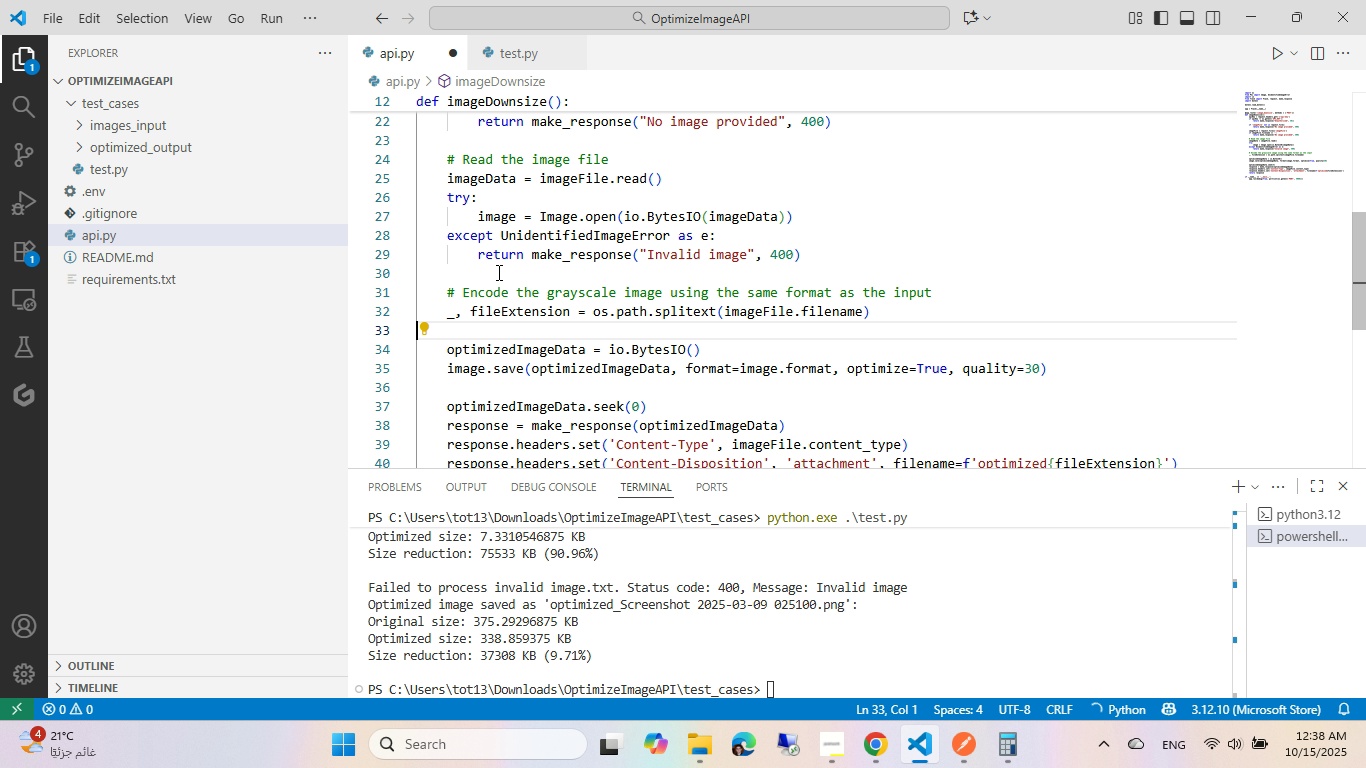 
key(Enter)
 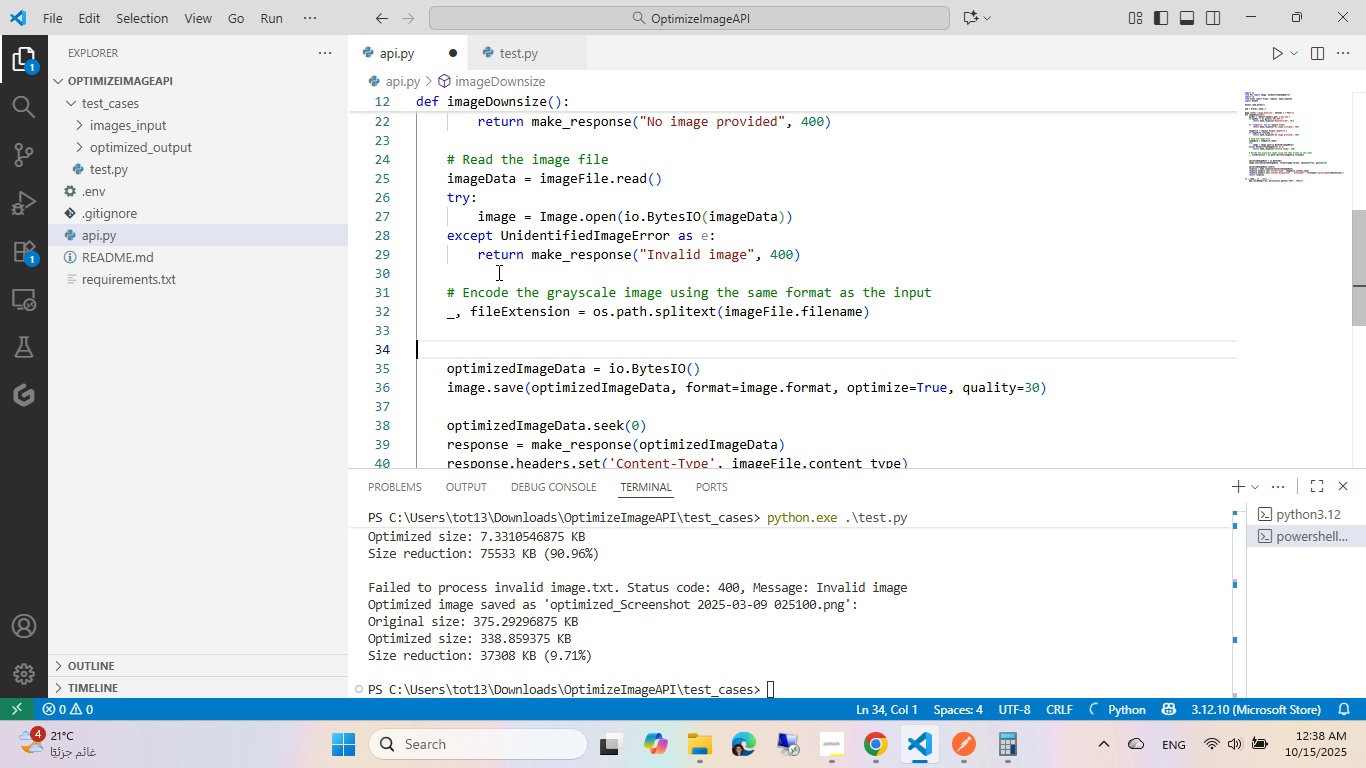 
key(Tab)
type(resize)
key(Tab)
key(Backspace)
type(8)
 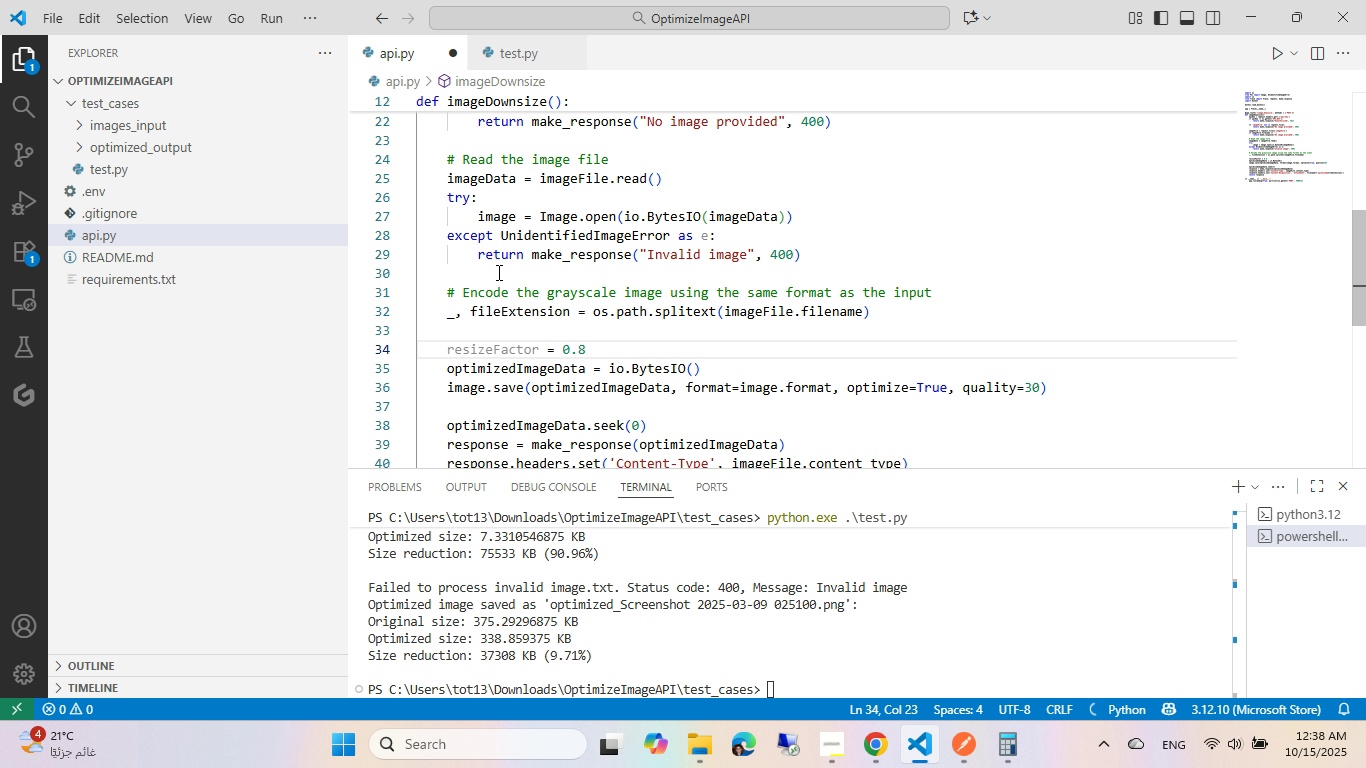 
key(Enter)
 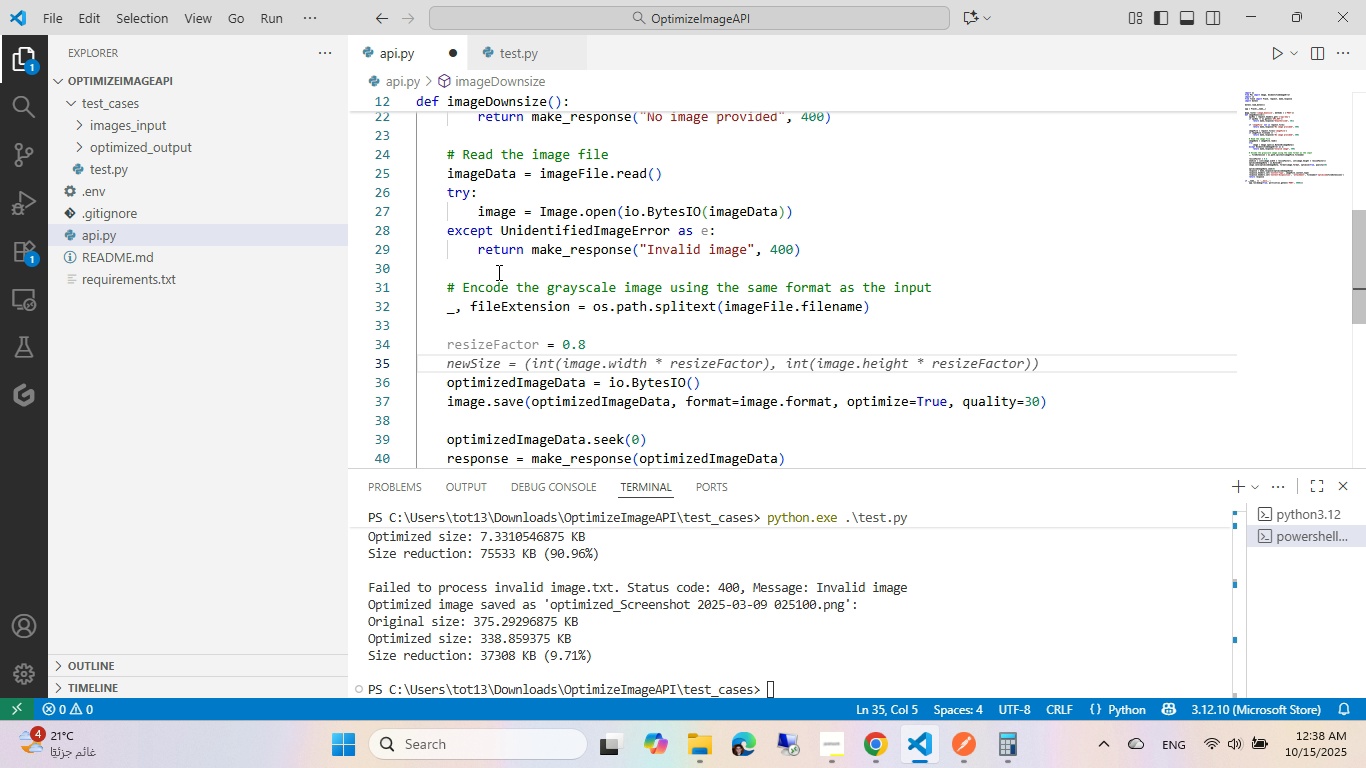 
key(Tab)
 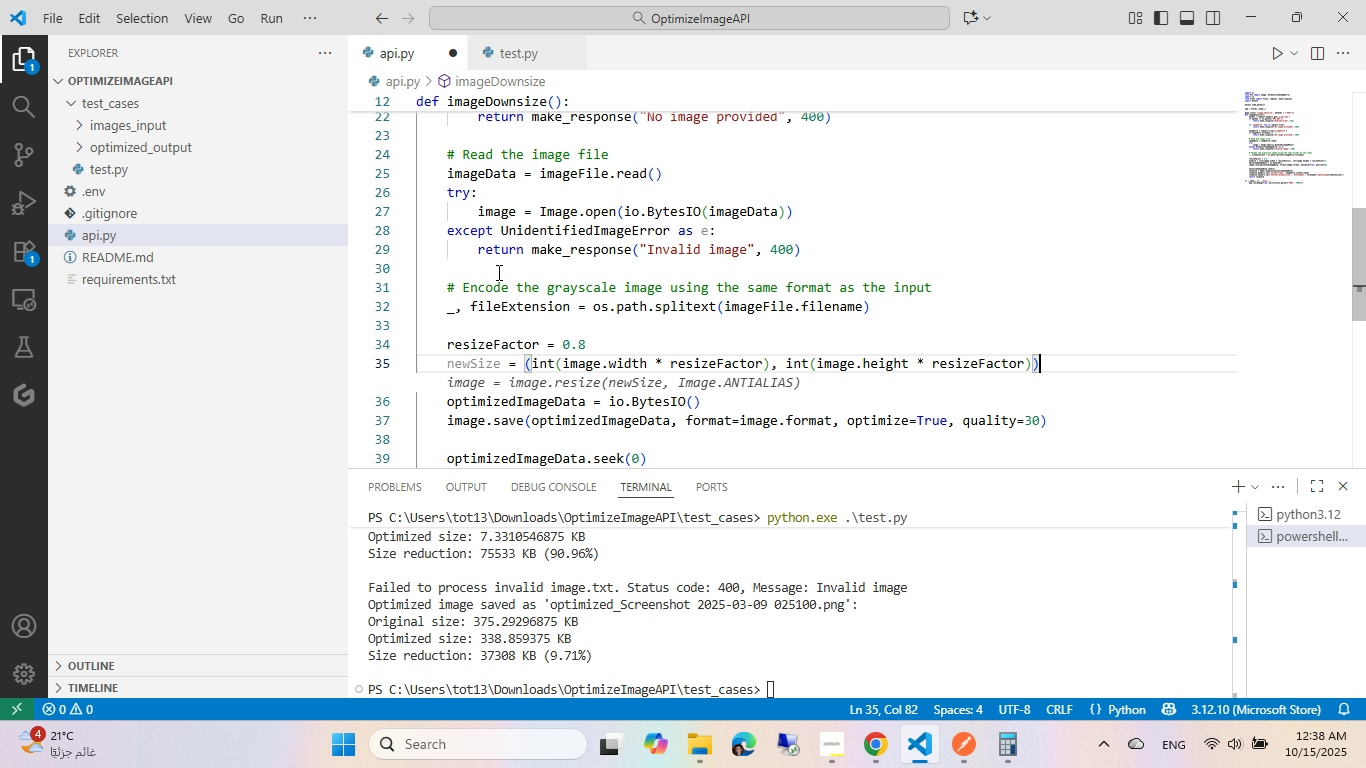 
key(ArrowUp)
 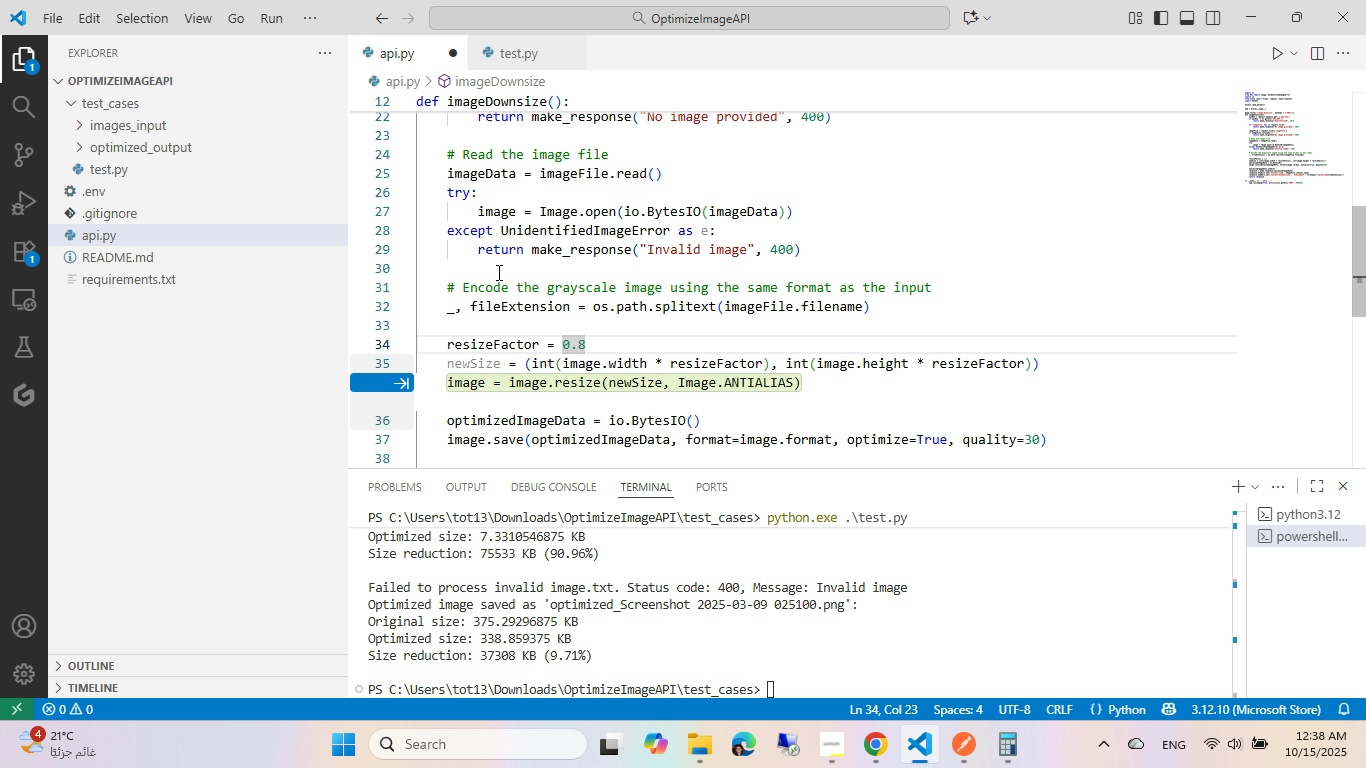 
key(ArrowUp)
 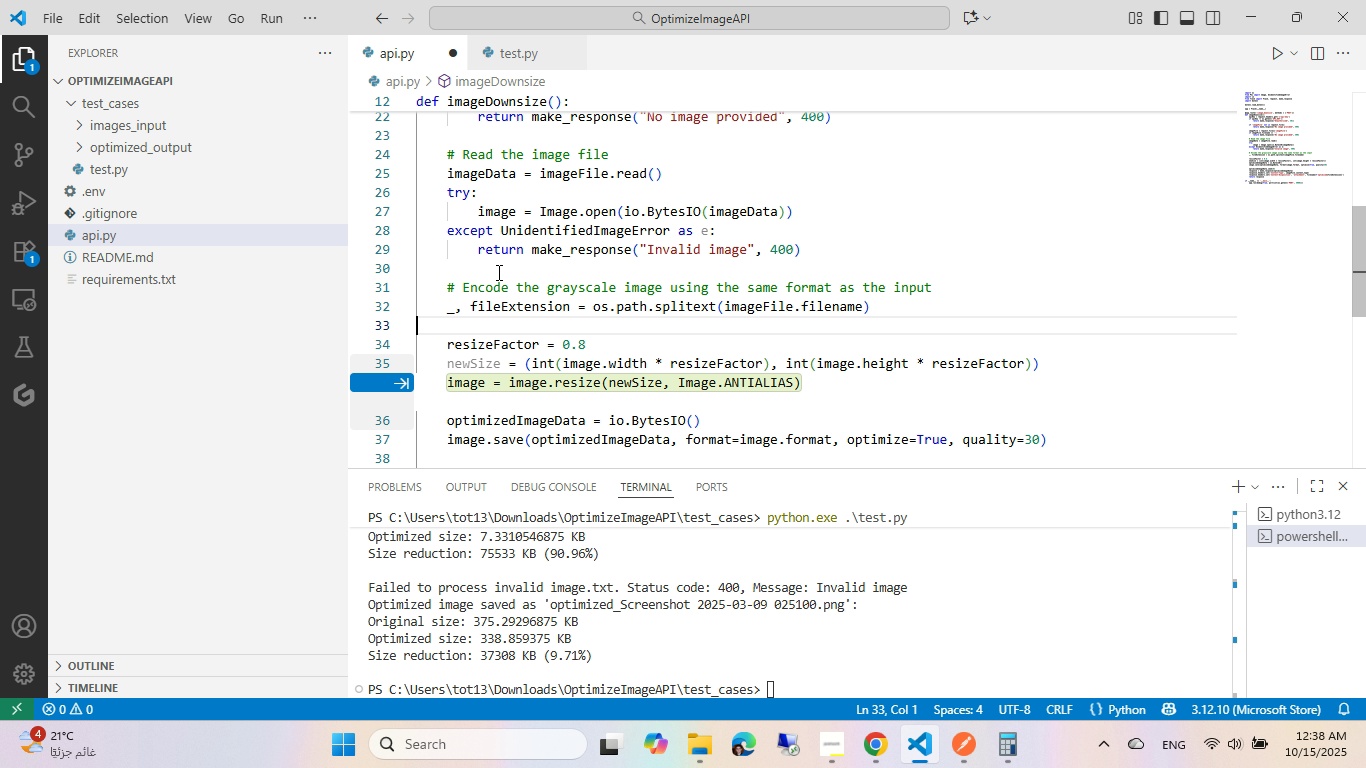 
key(ArrowUp)
 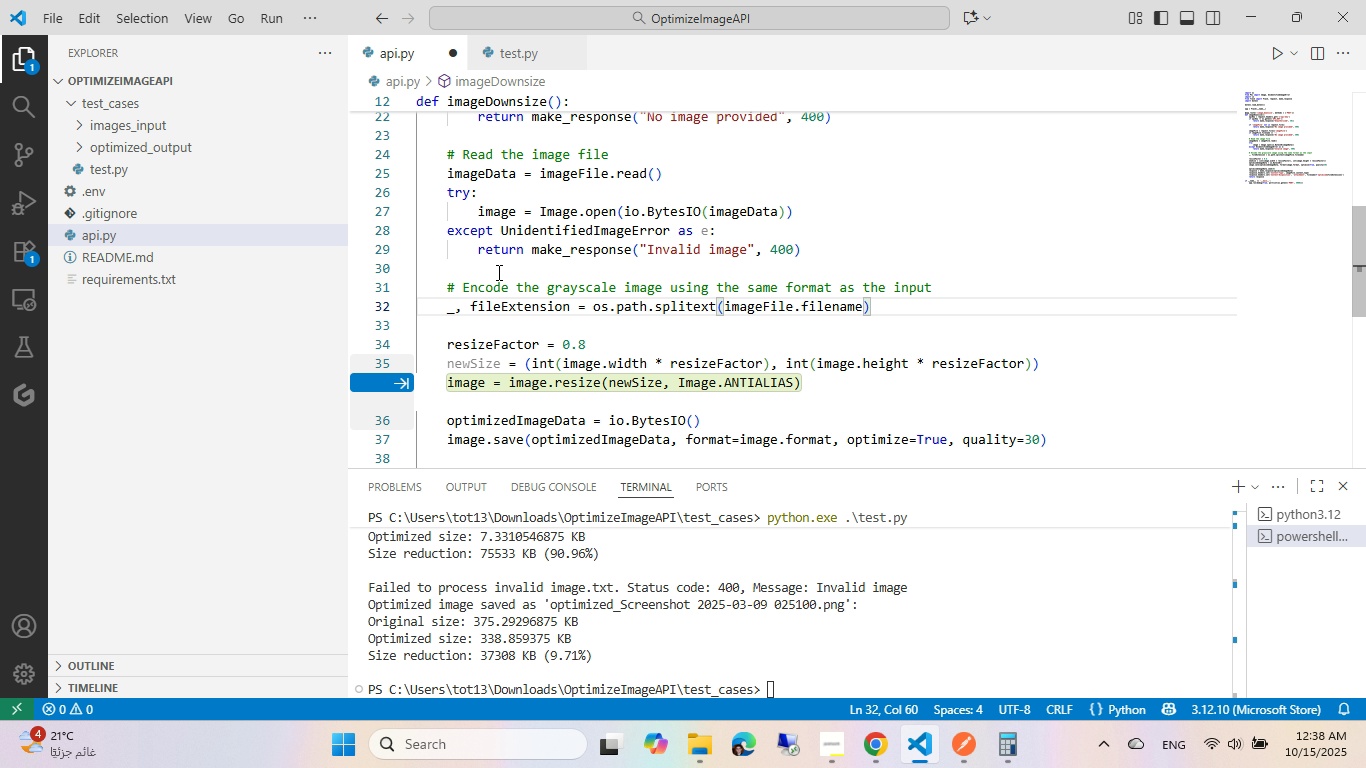 
key(ArrowDown)
 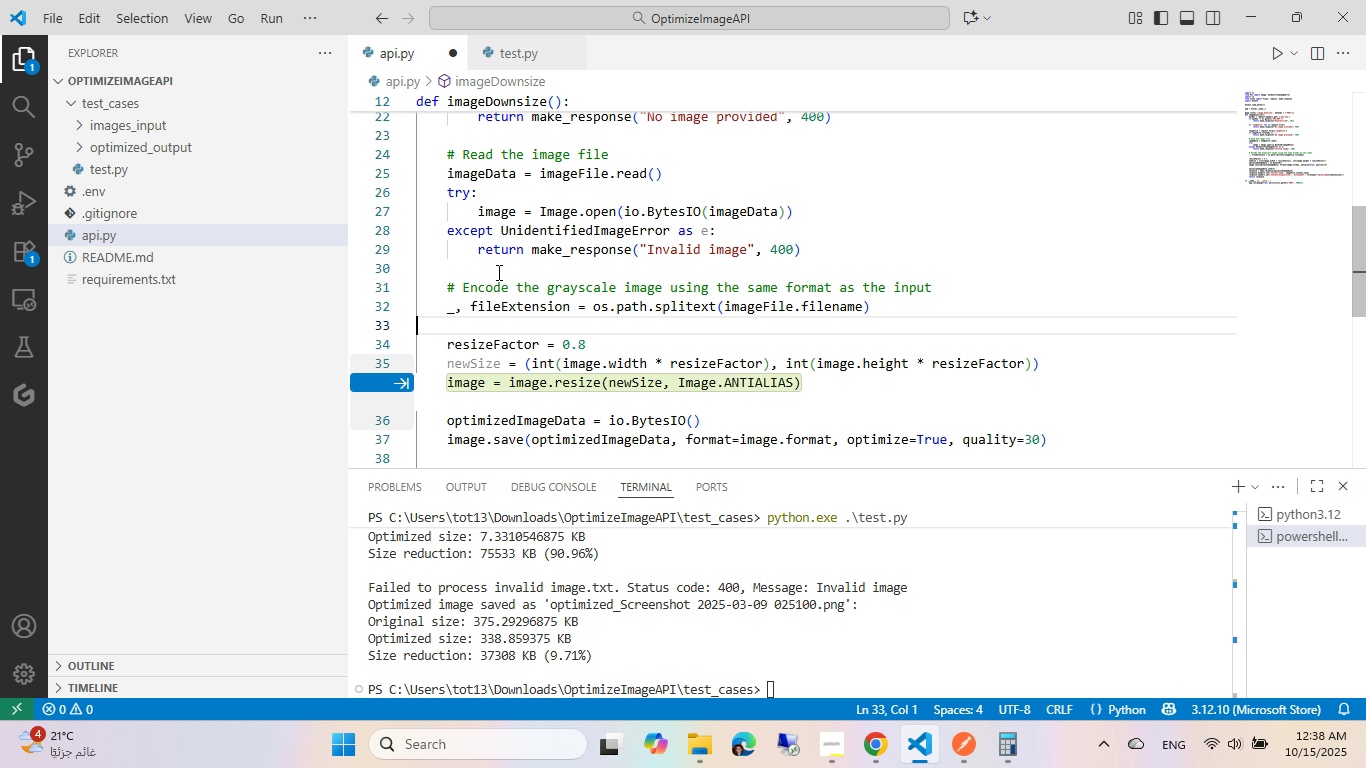 
key(ArrowDown)
 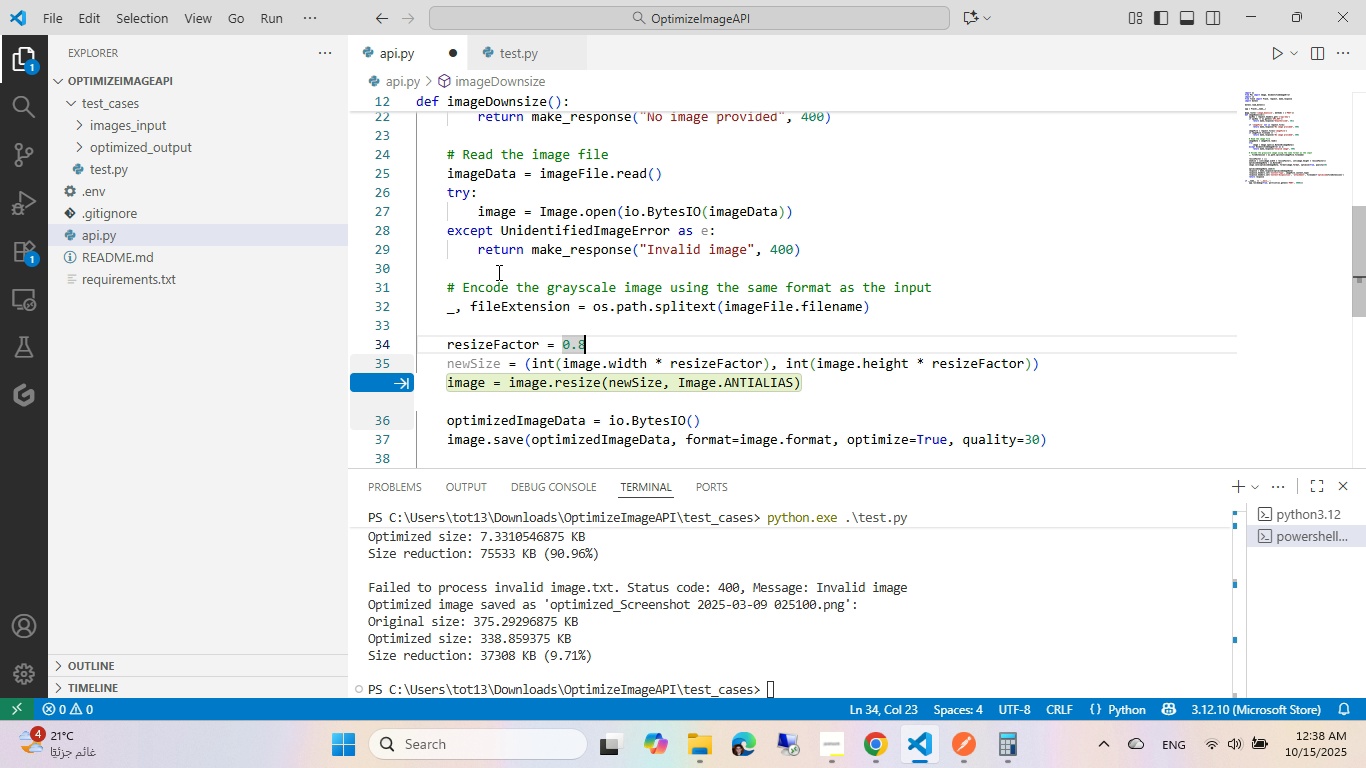 
key(Tab)
 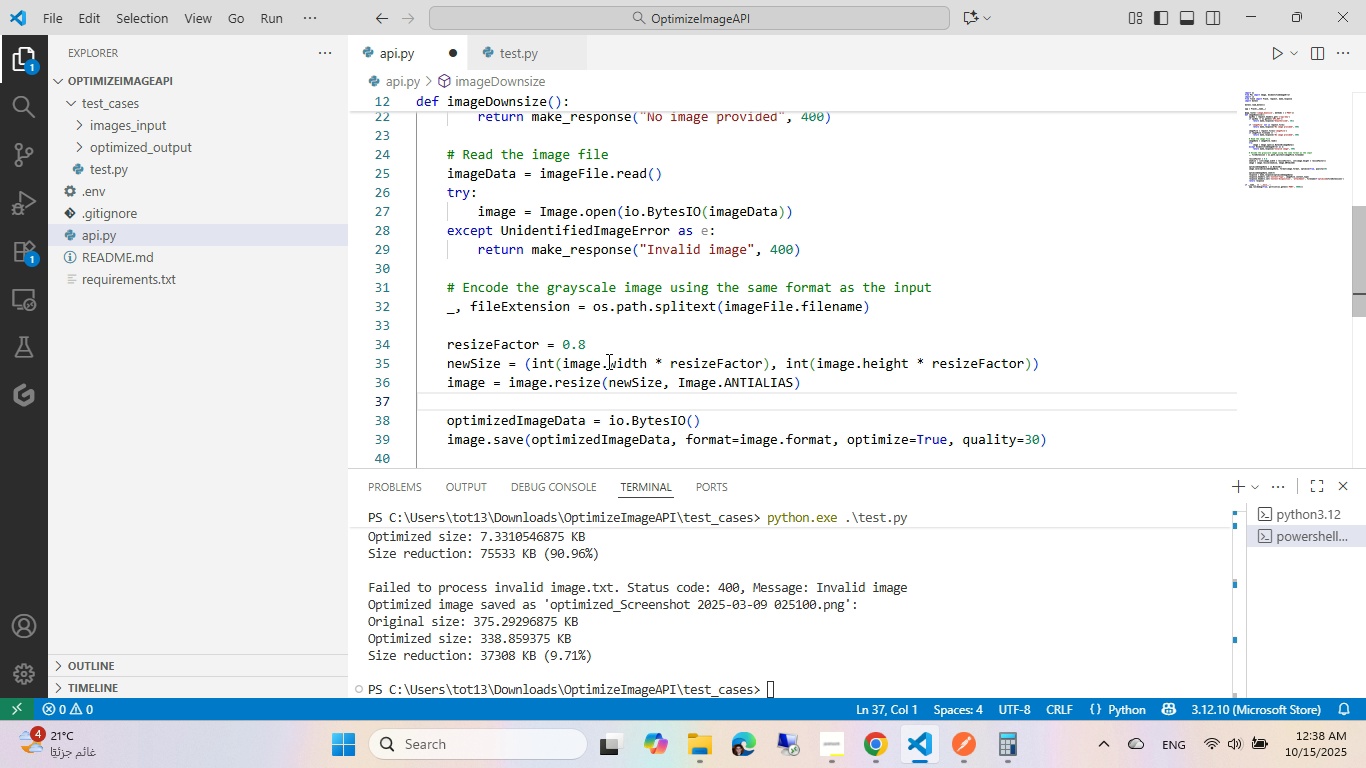 
wait(5.15)
 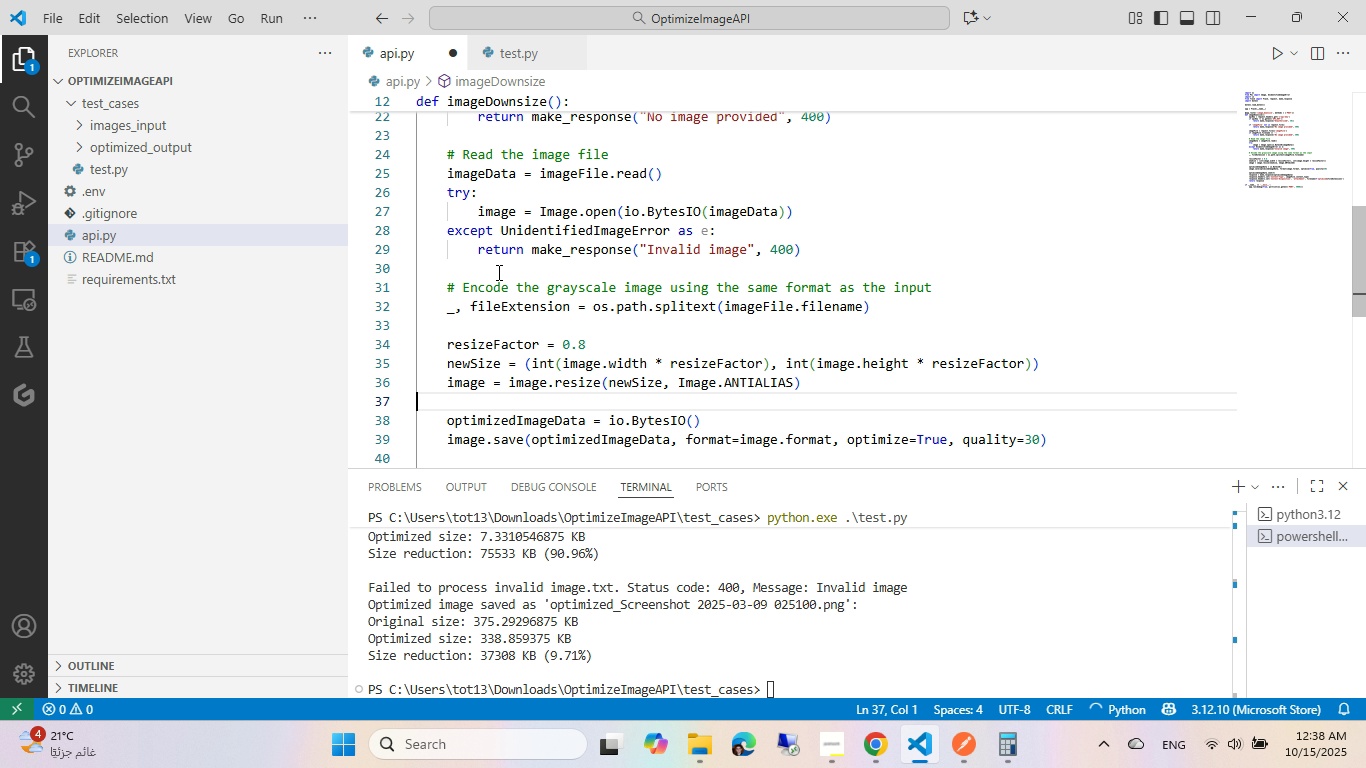 
scroll: coordinate [576, 383], scroll_direction: down, amount: 2.0
 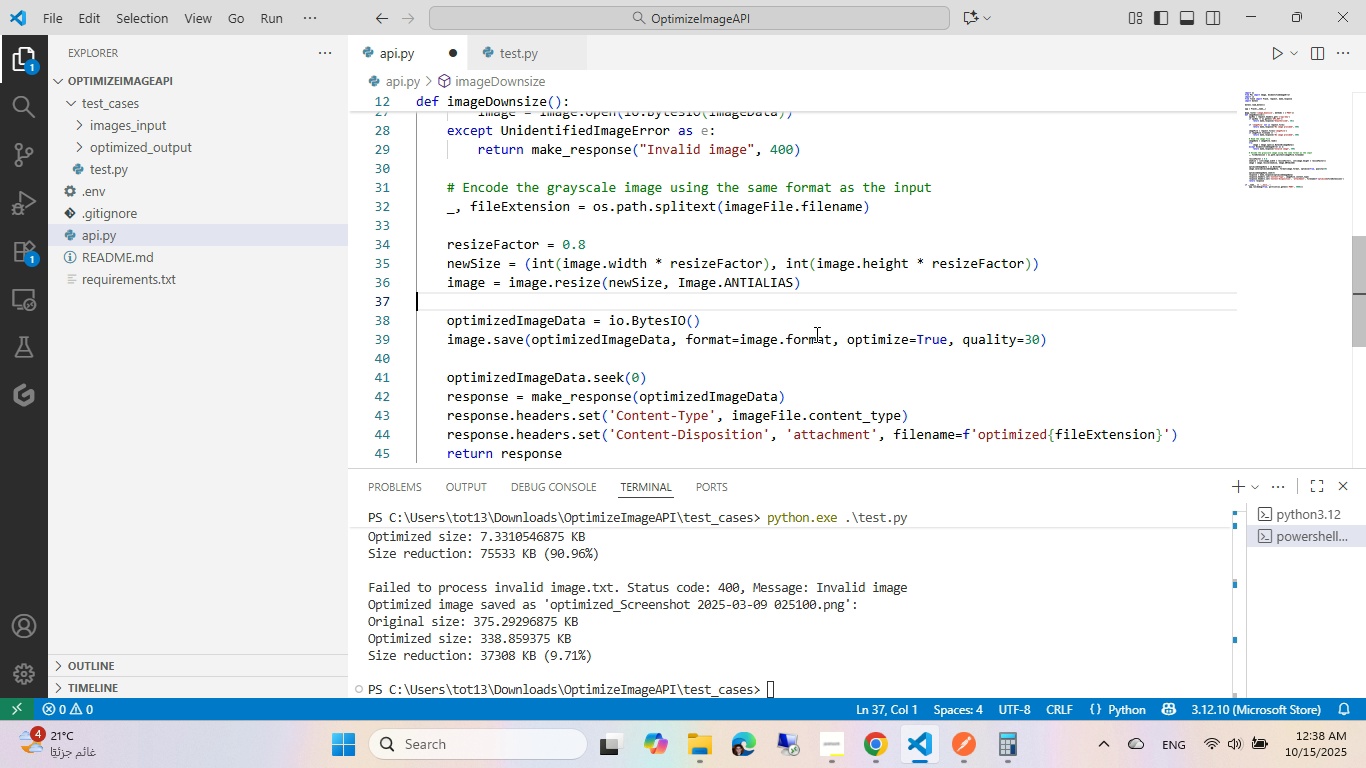 
left_click([791, 301])
 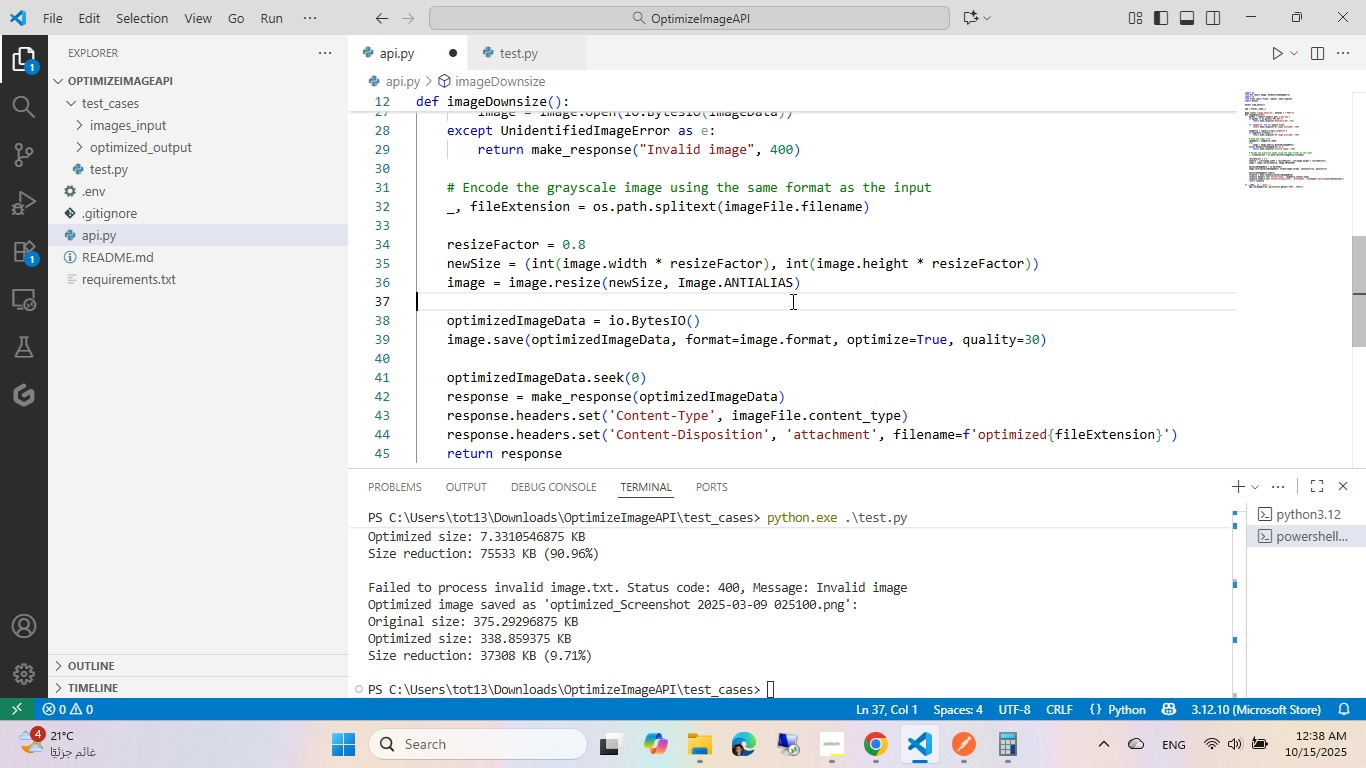 
key(Control+S)
 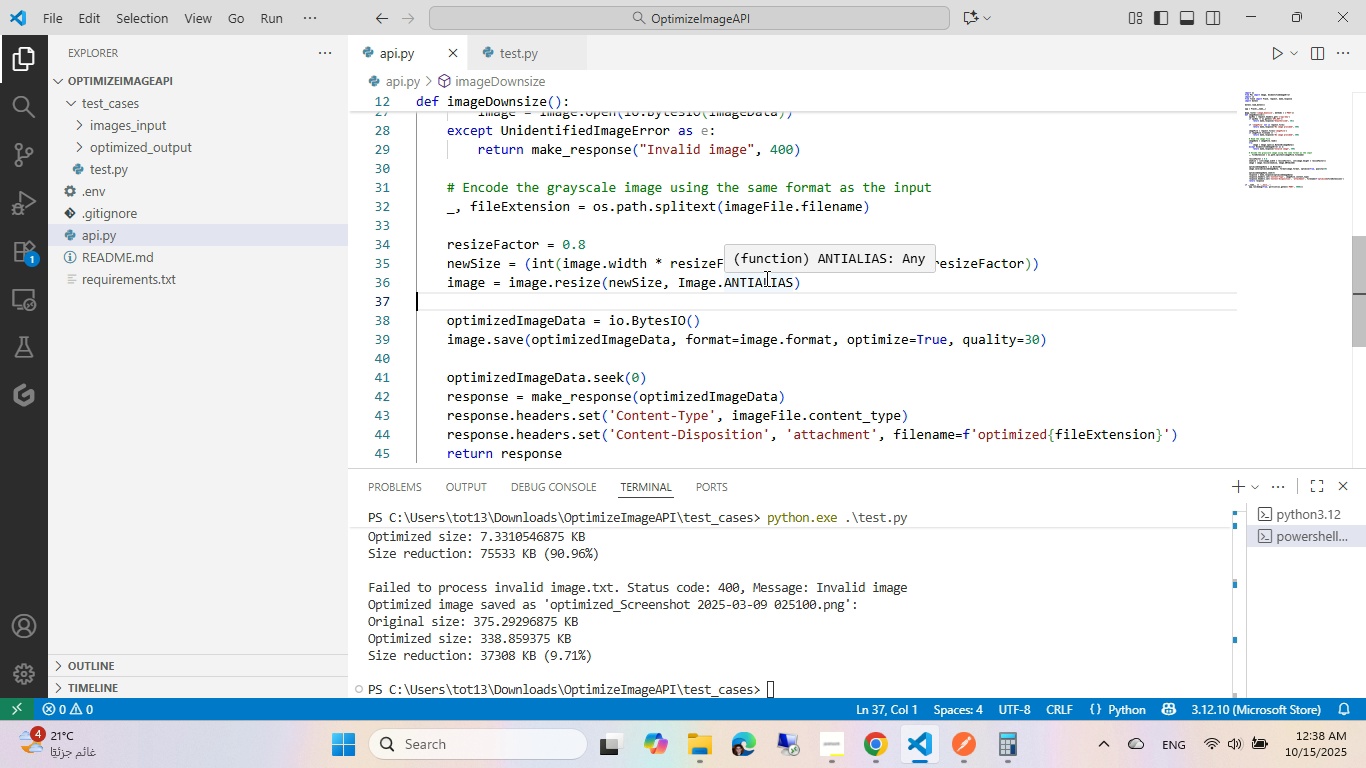 
left_click([917, 589])
 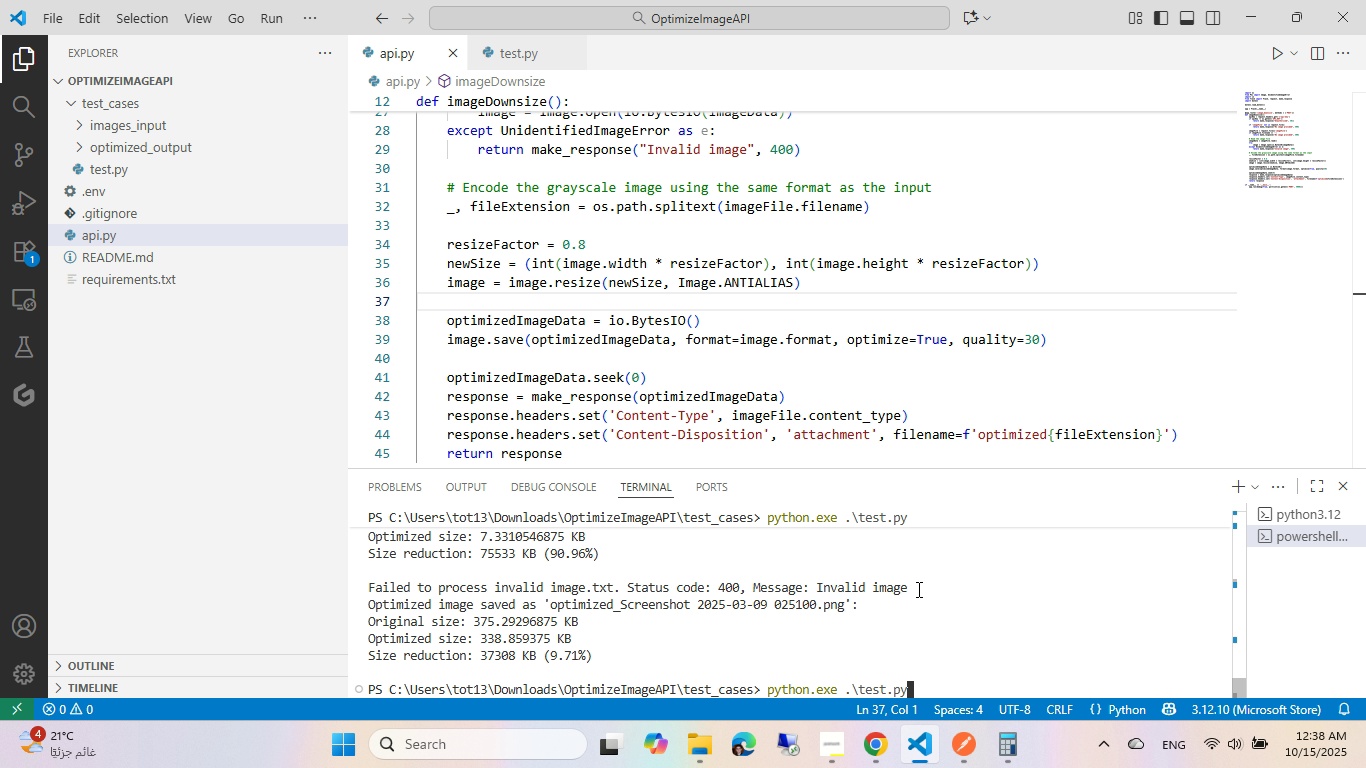 
key(ArrowUp)
 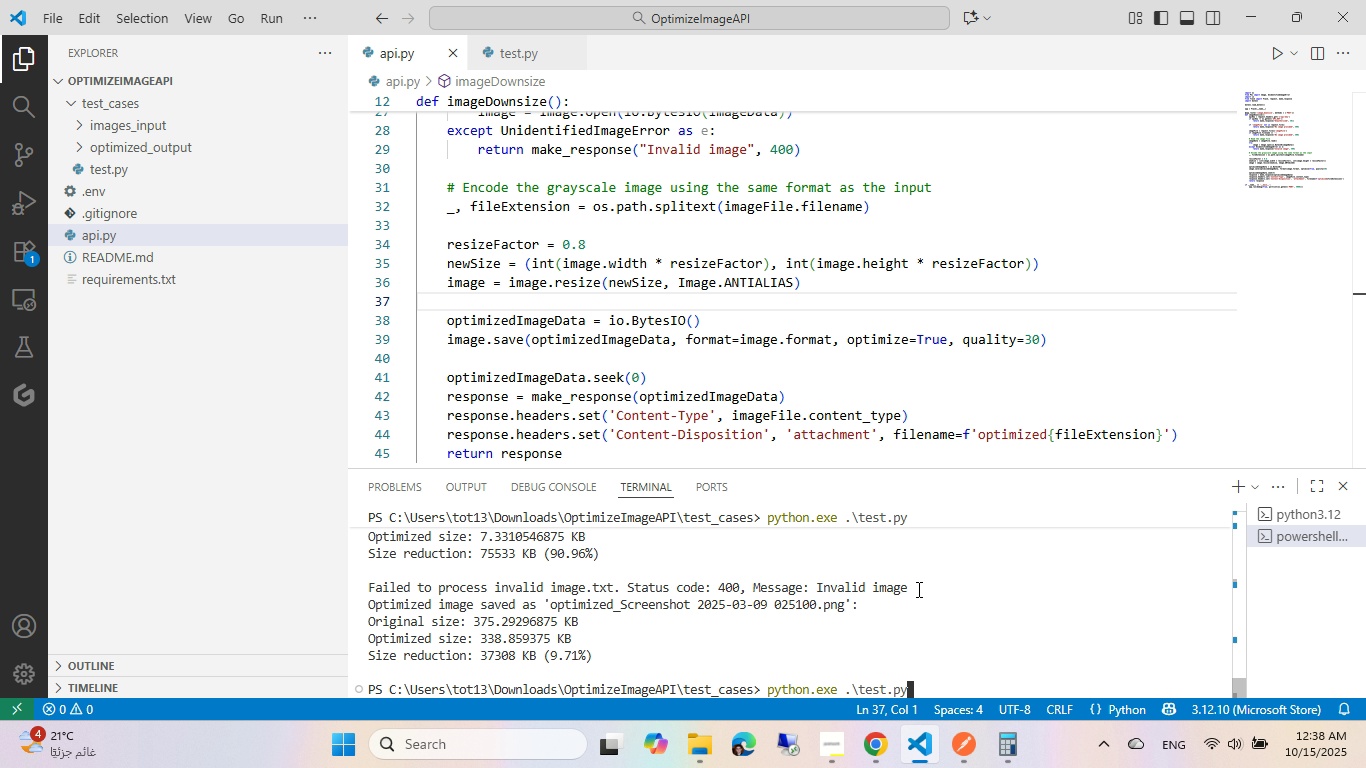 
key(Enter)
 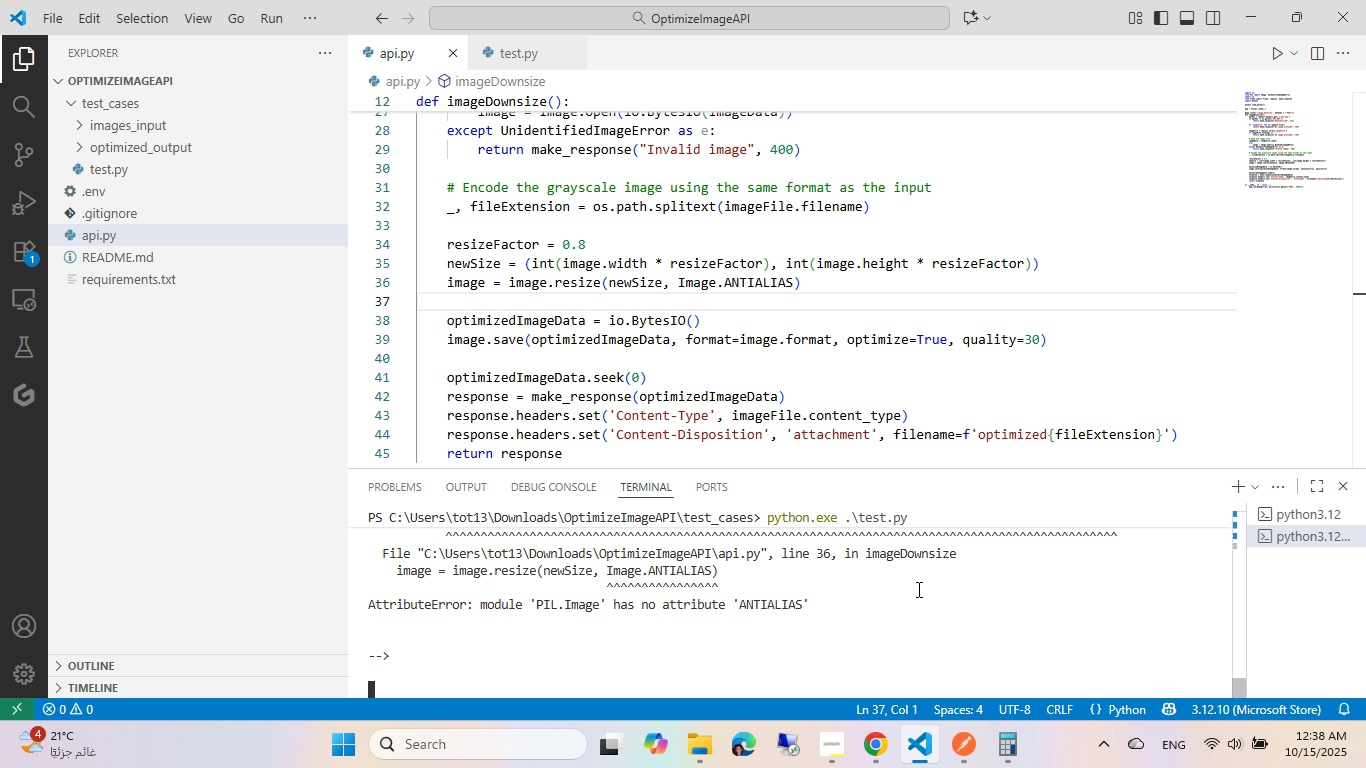 
wait(7.46)
 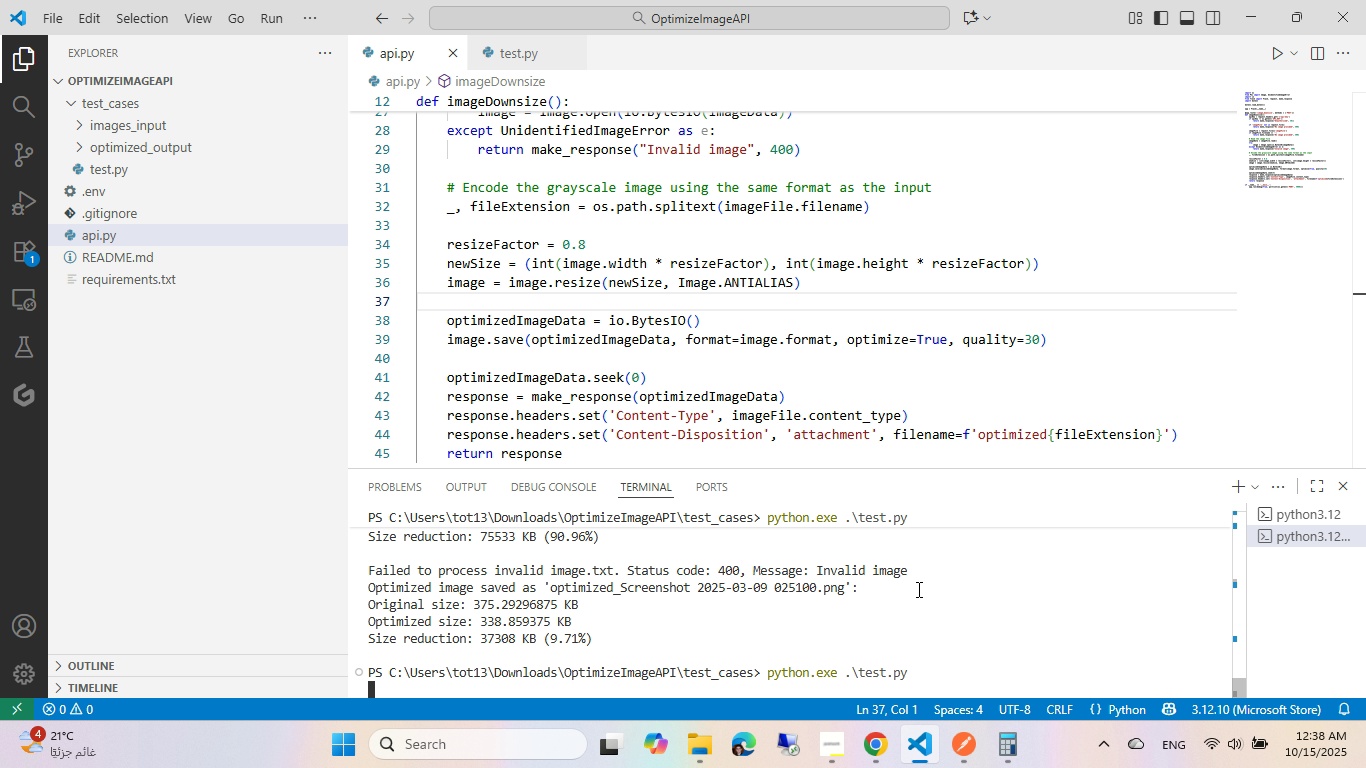 
key(Control+C)
 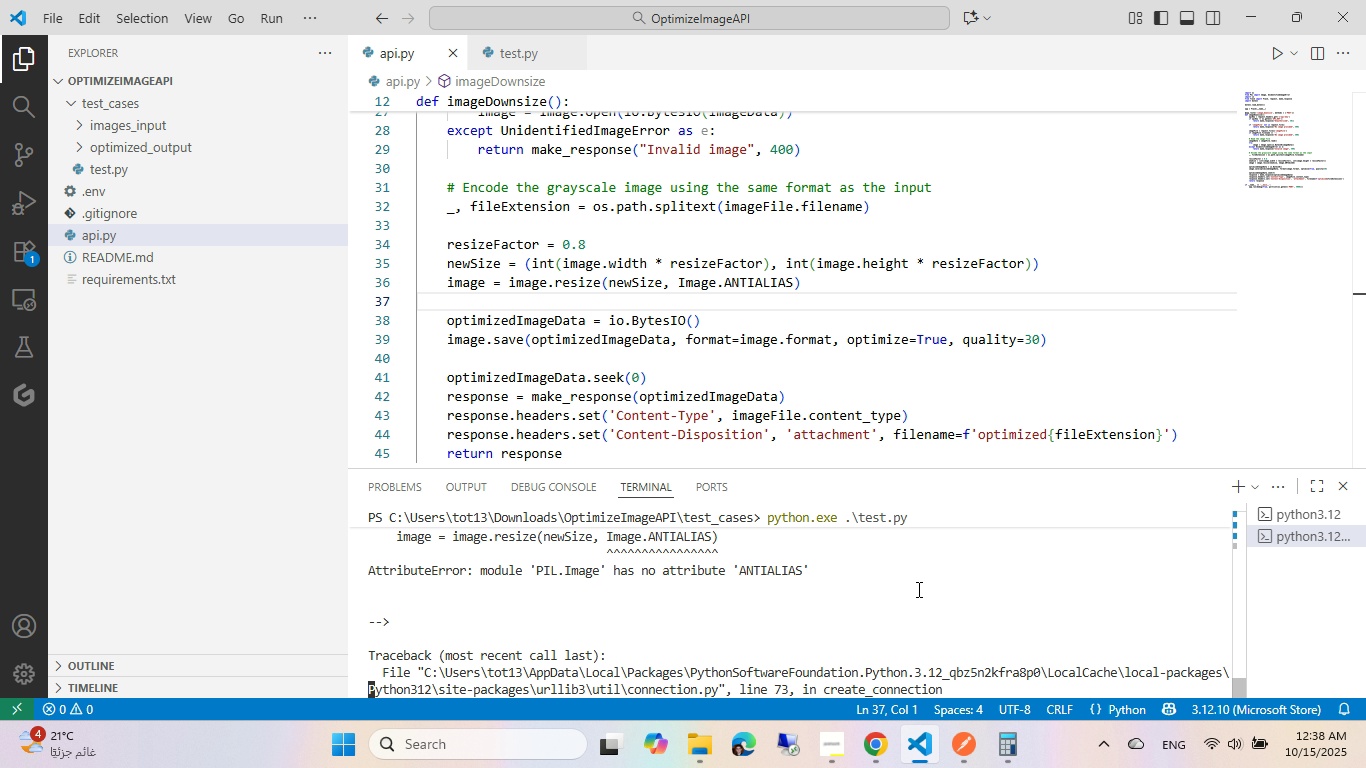 
key(Control+C)
 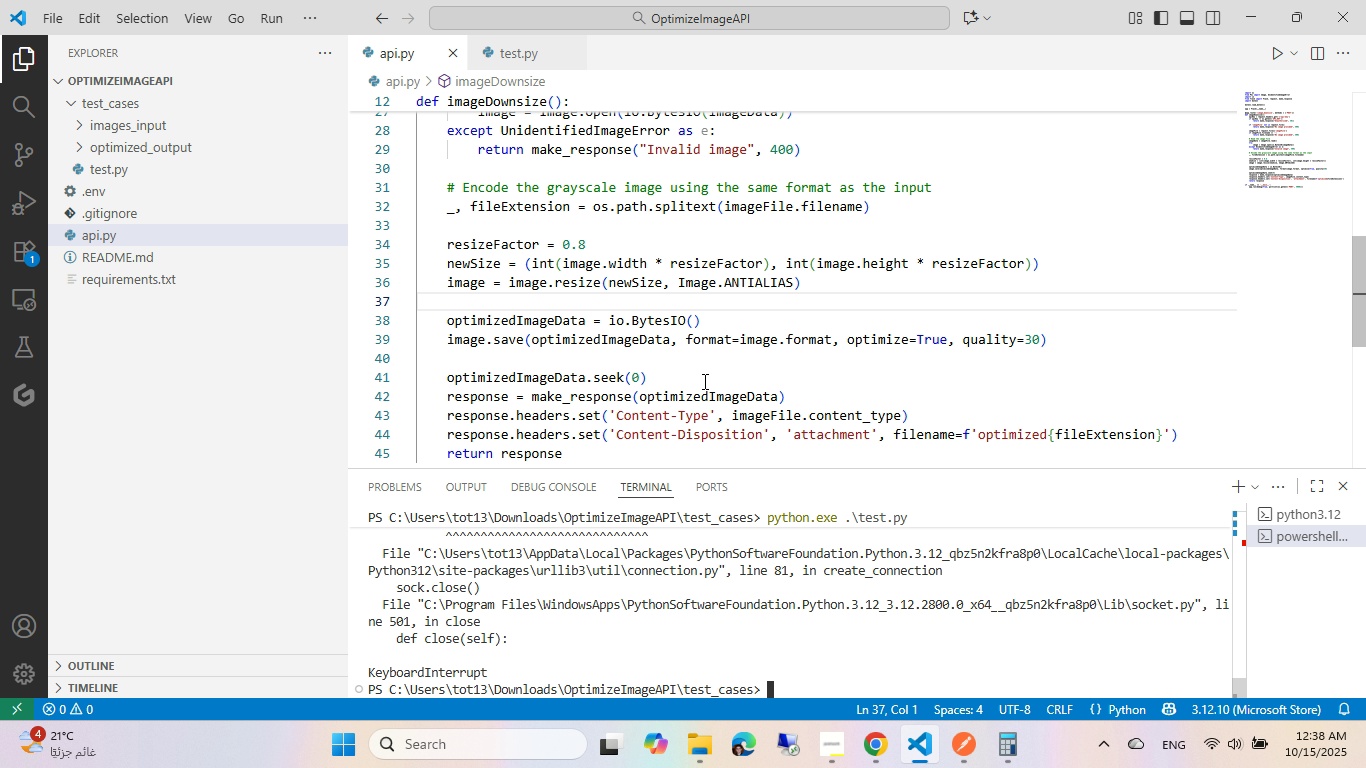 
left_click([880, 767])
 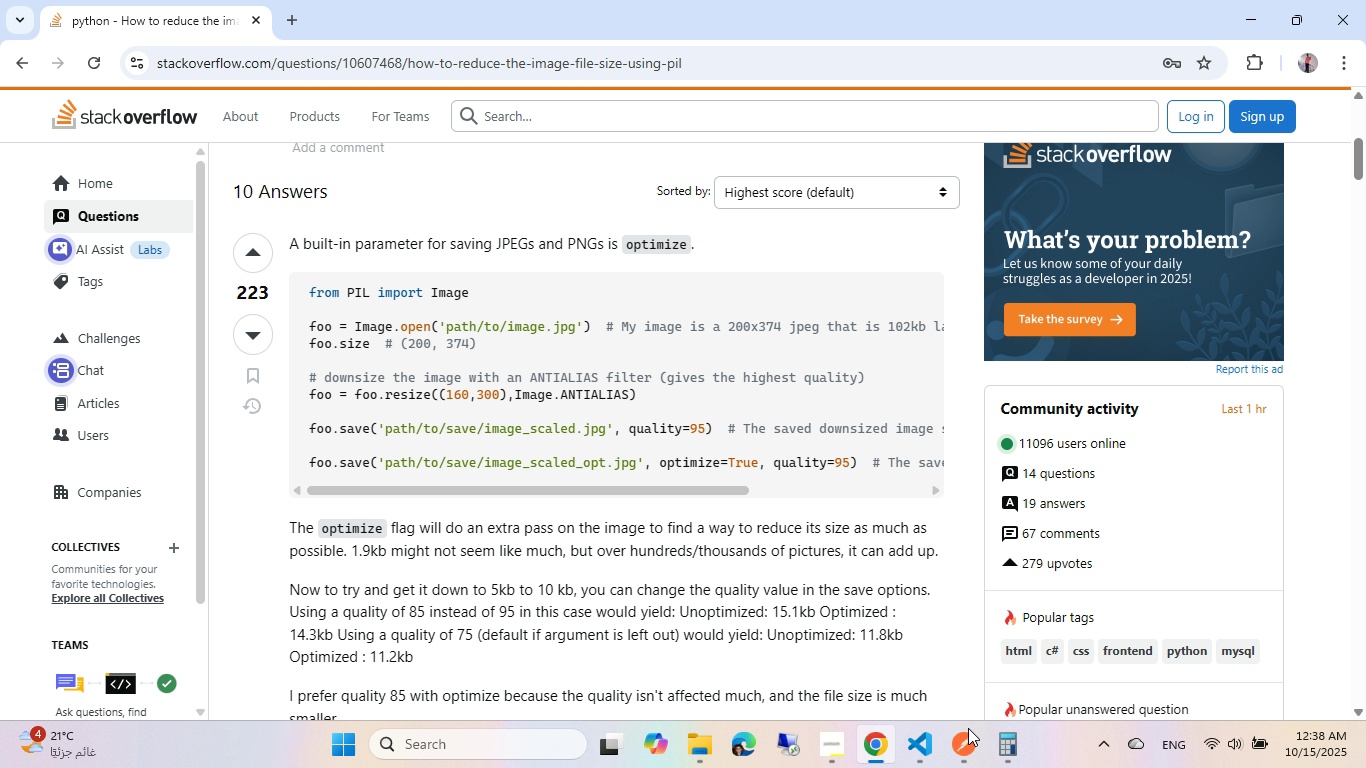 
left_click([923, 737])
 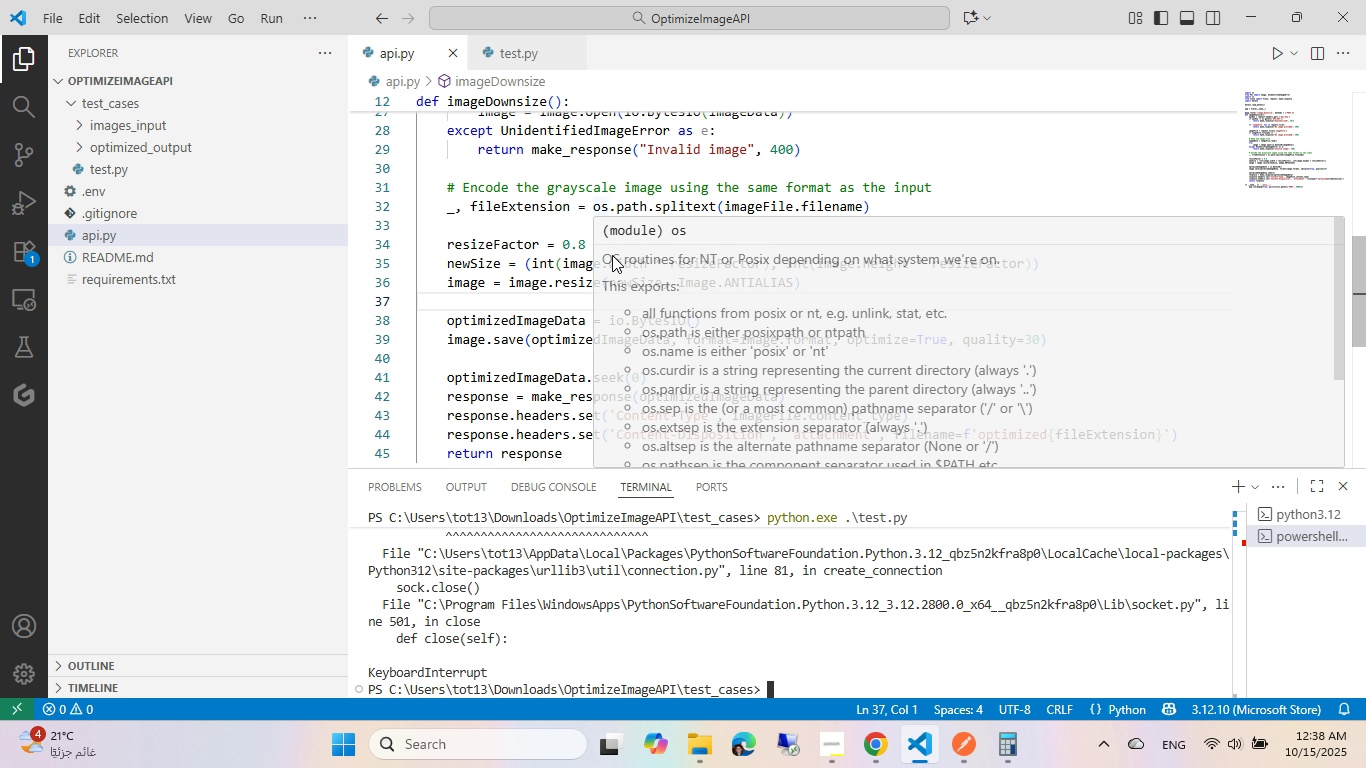 
scroll: coordinate [563, 225], scroll_direction: up, amount: 12.0
 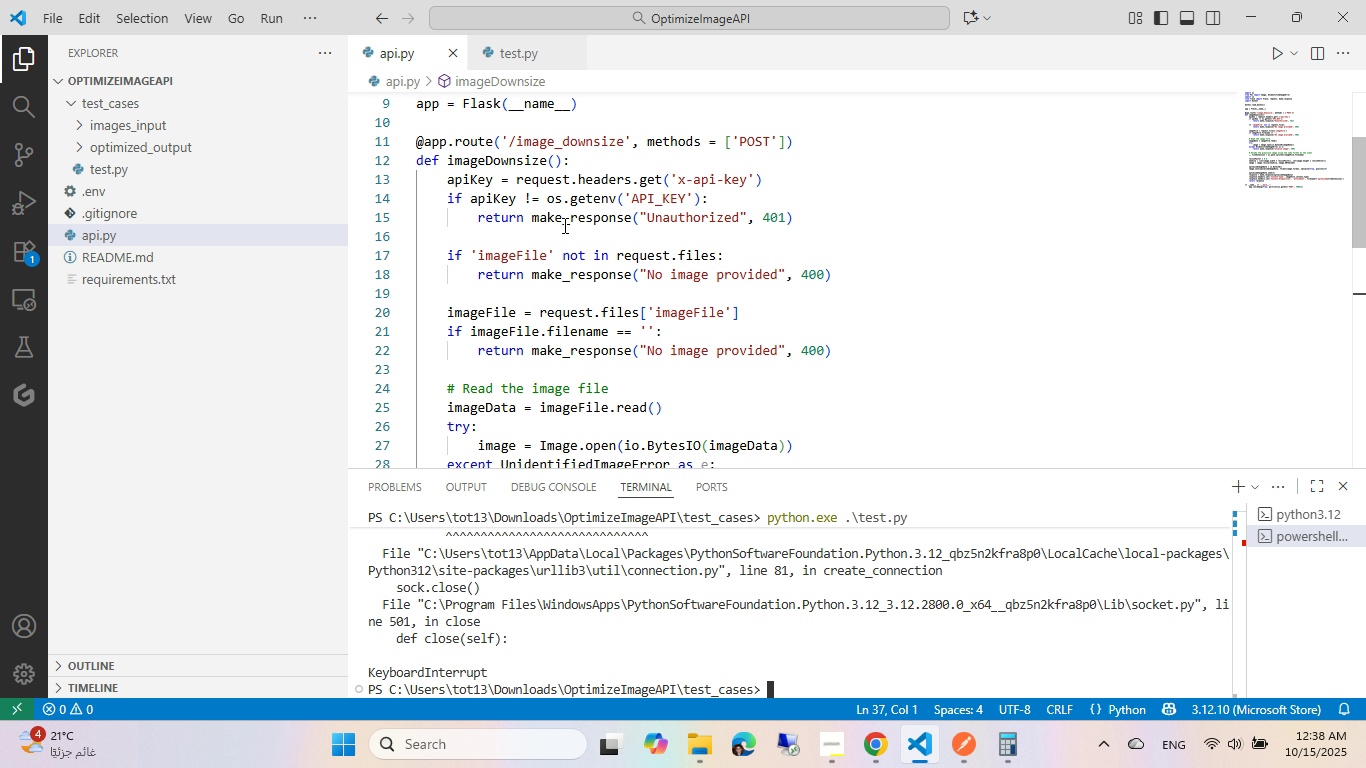 
scroll: coordinate [563, 225], scroll_direction: down, amount: 11.0
 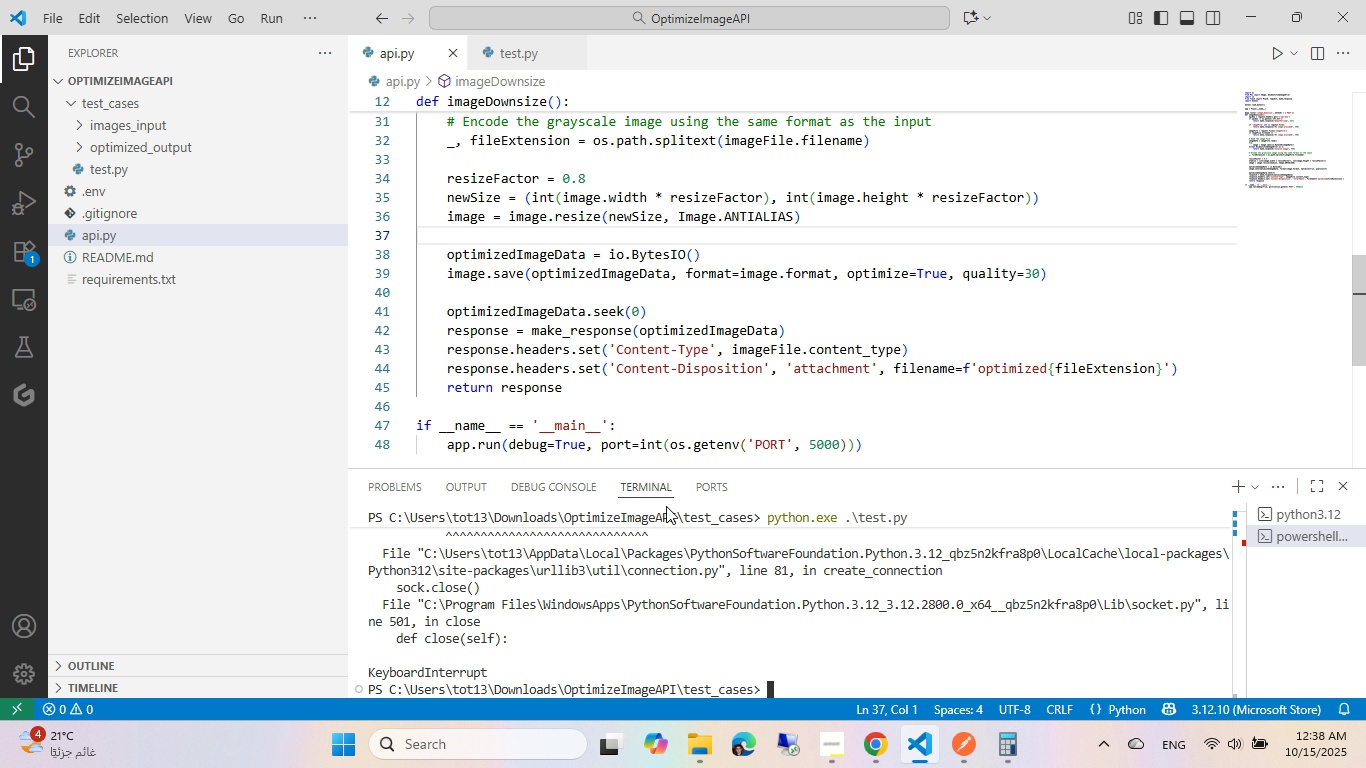 
scroll: coordinate [679, 595], scroll_direction: up, amount: 2.0
 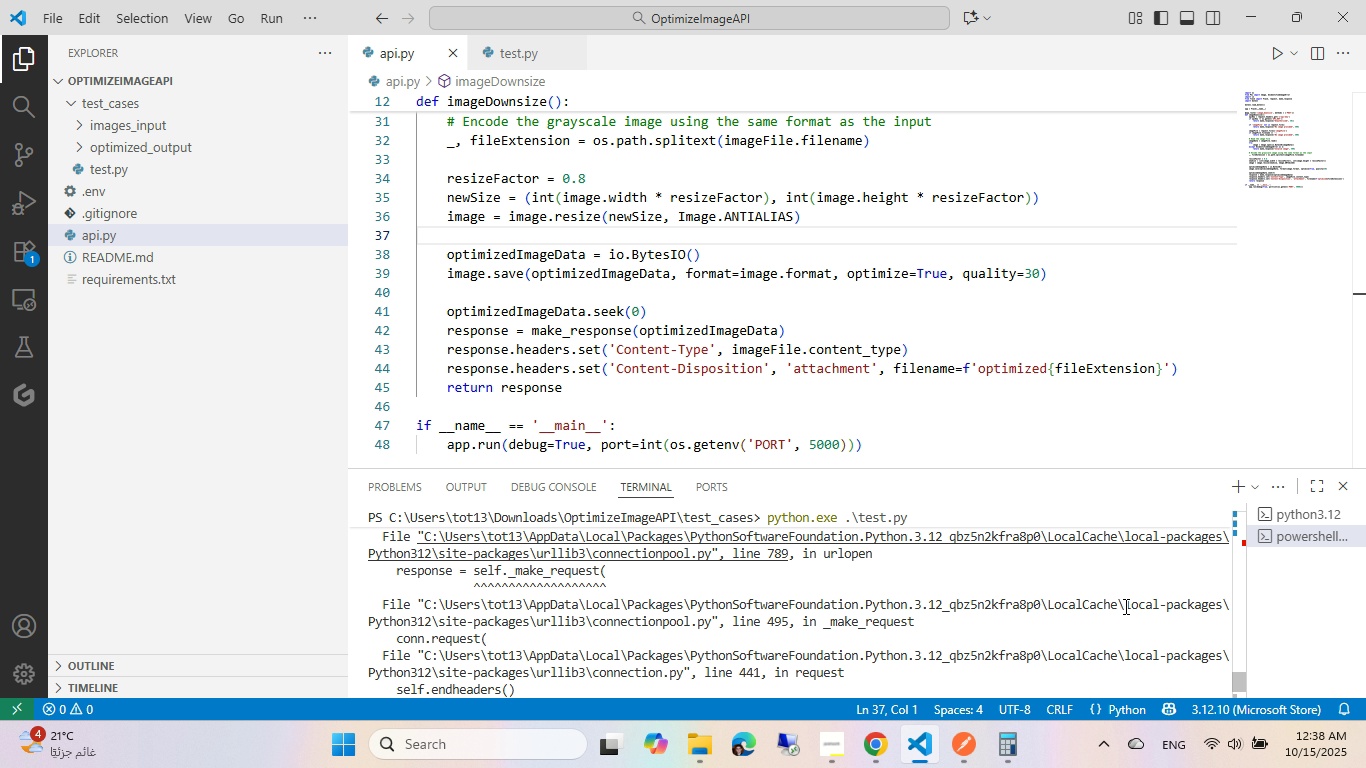 
left_click([1285, 509])
 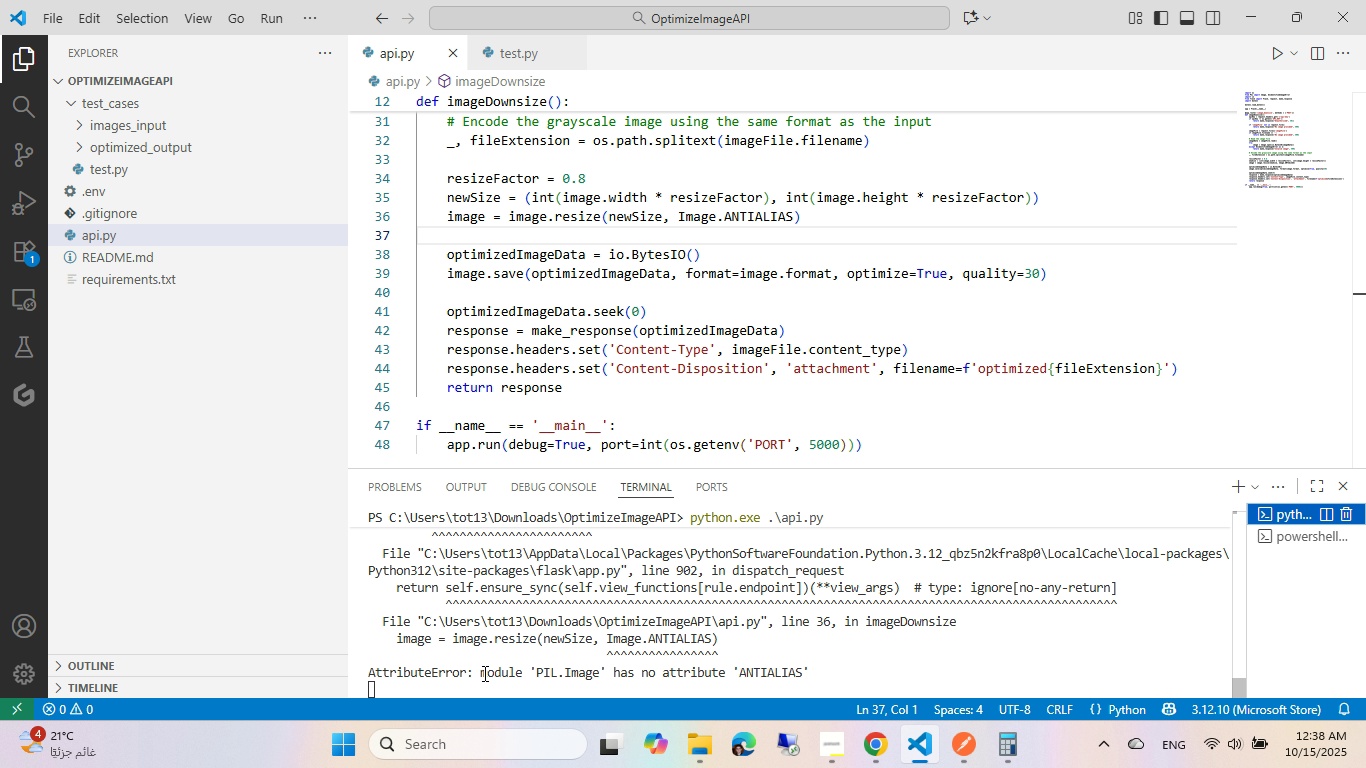 
left_click_drag(start_coordinate=[476, 669], to_coordinate=[812, 674])
 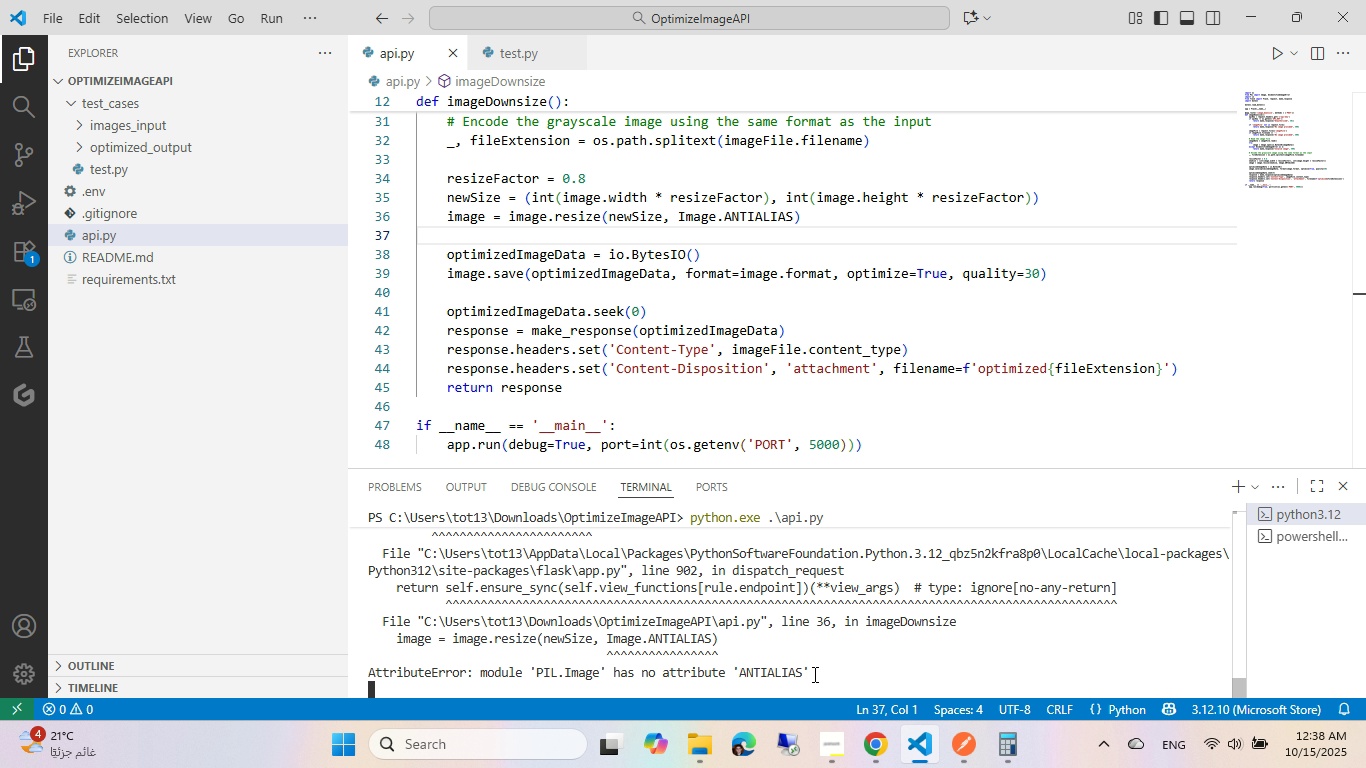 
key(Control+C)
 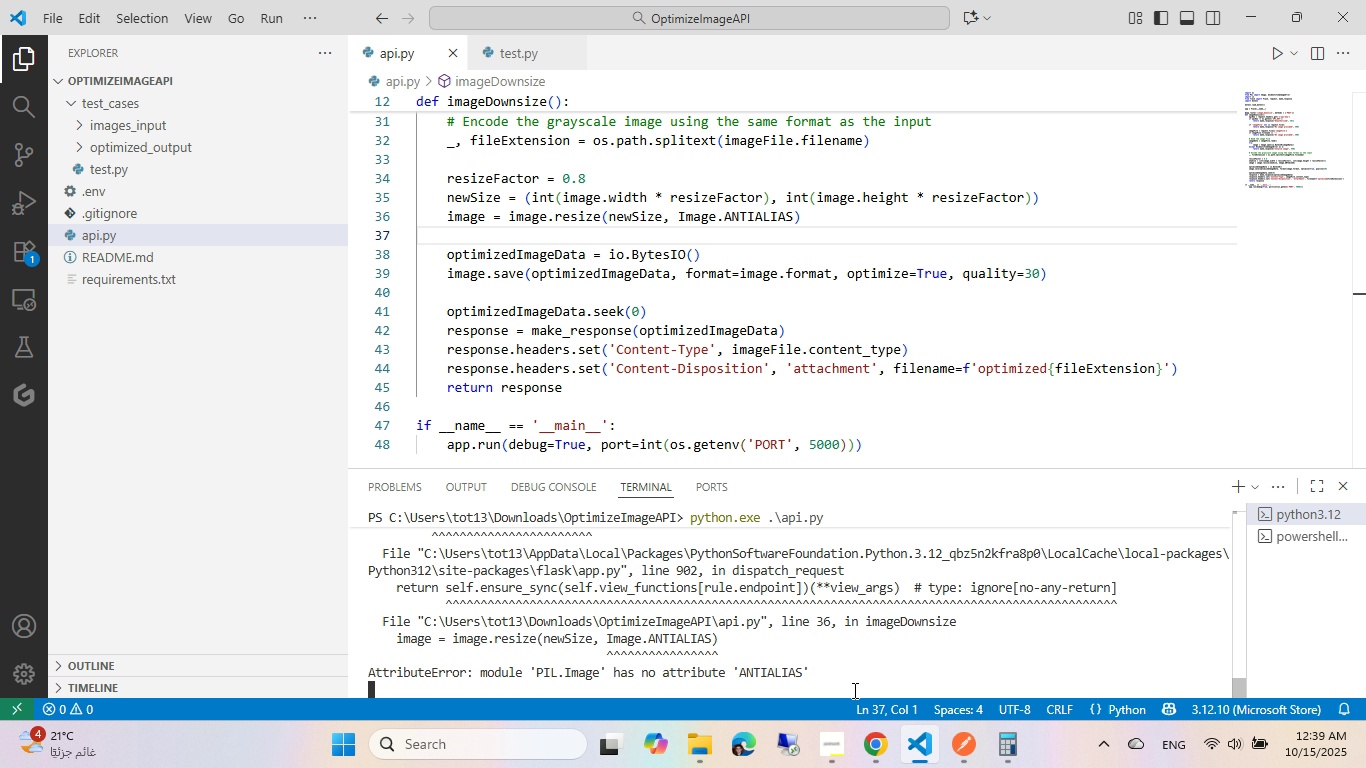 
left_click([894, 766])
 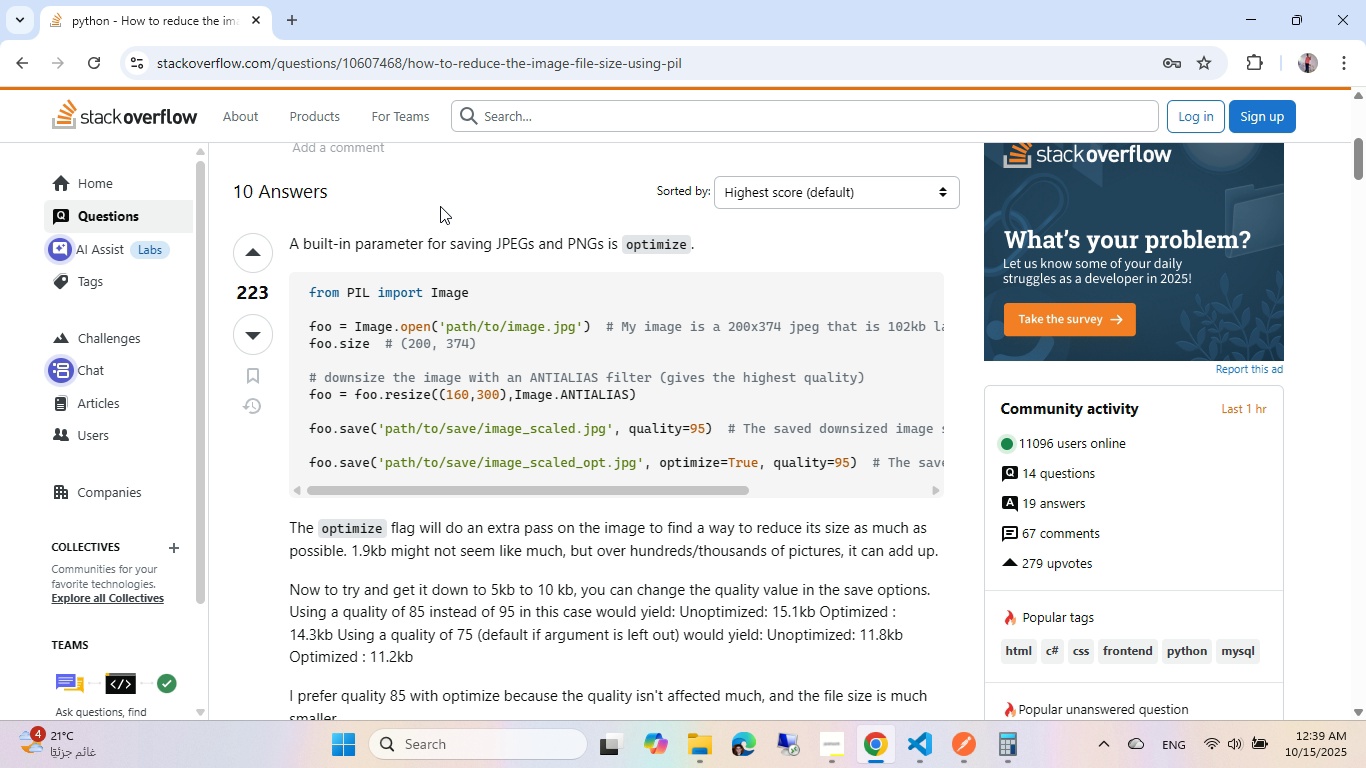 
key(Control+T)
 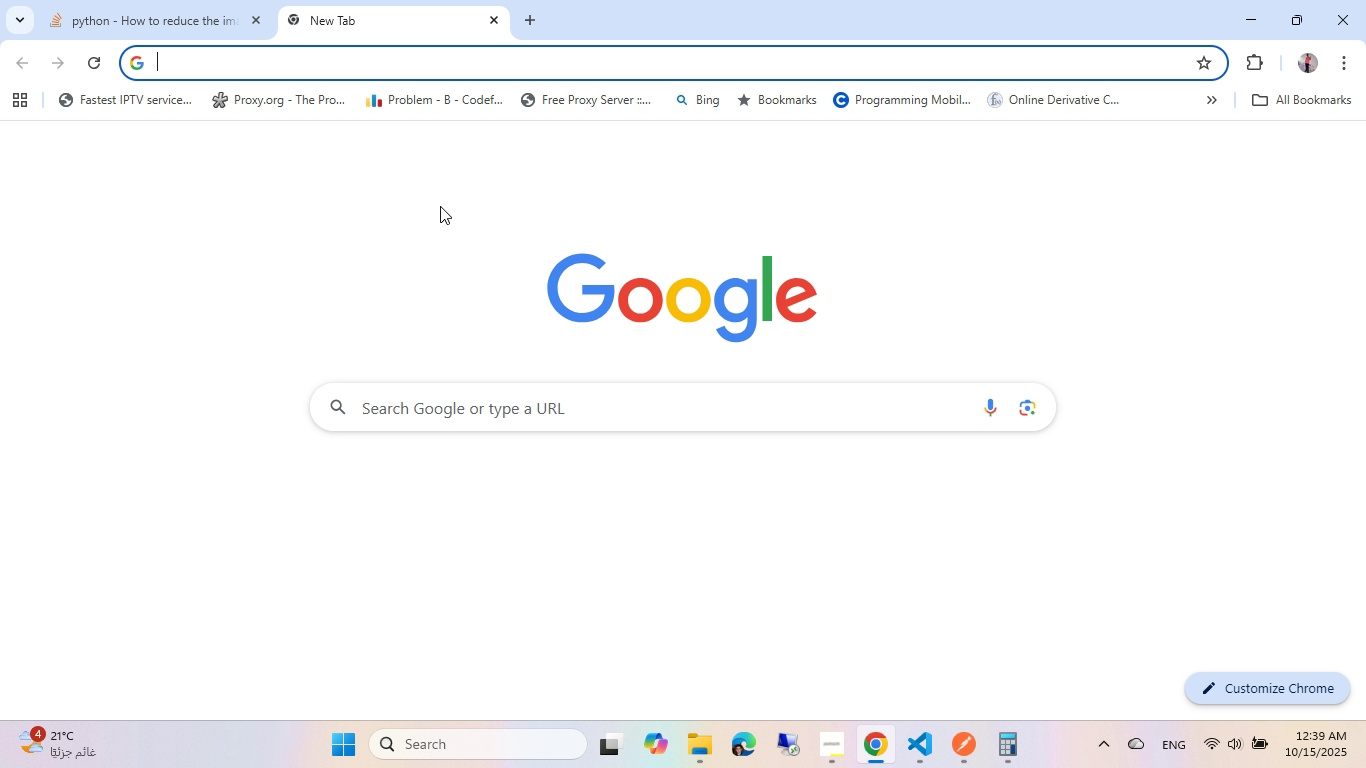 
key(Control+V)
 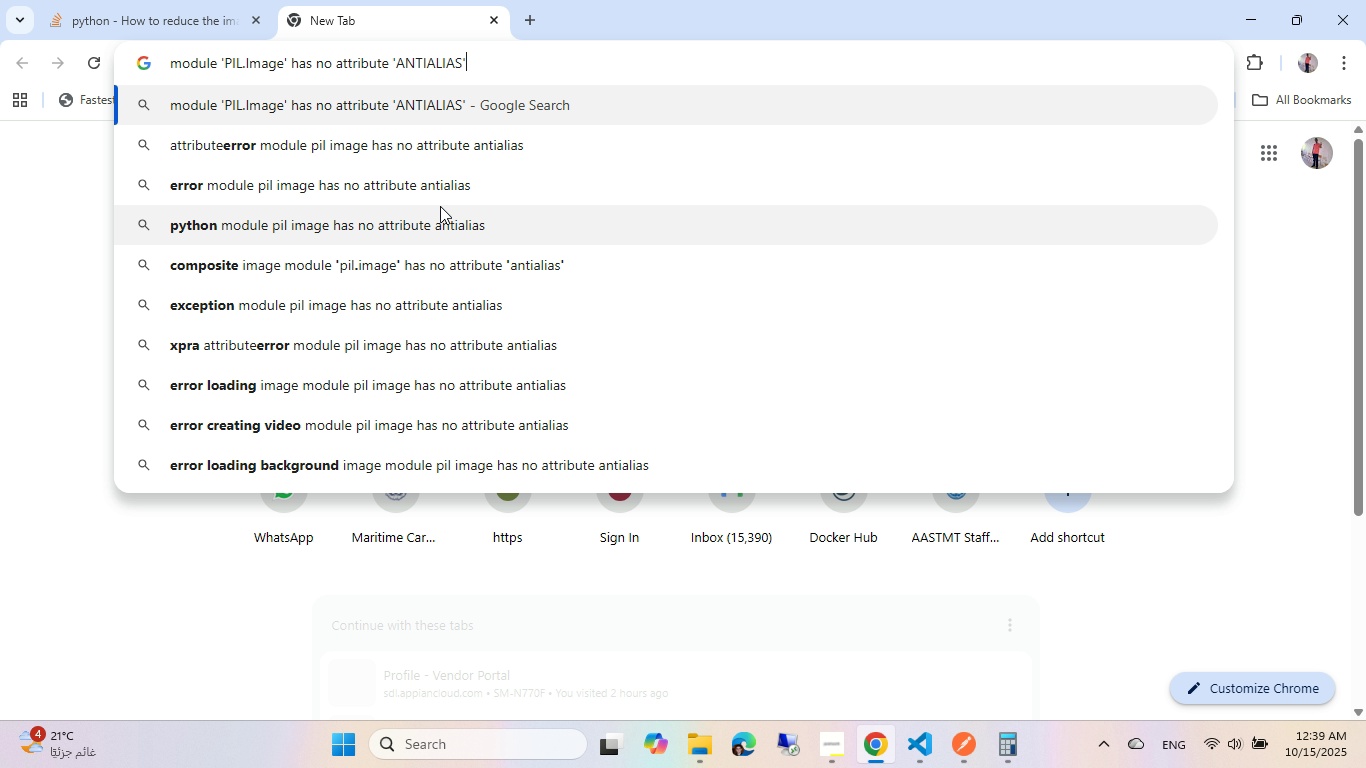 
key(Enter)
 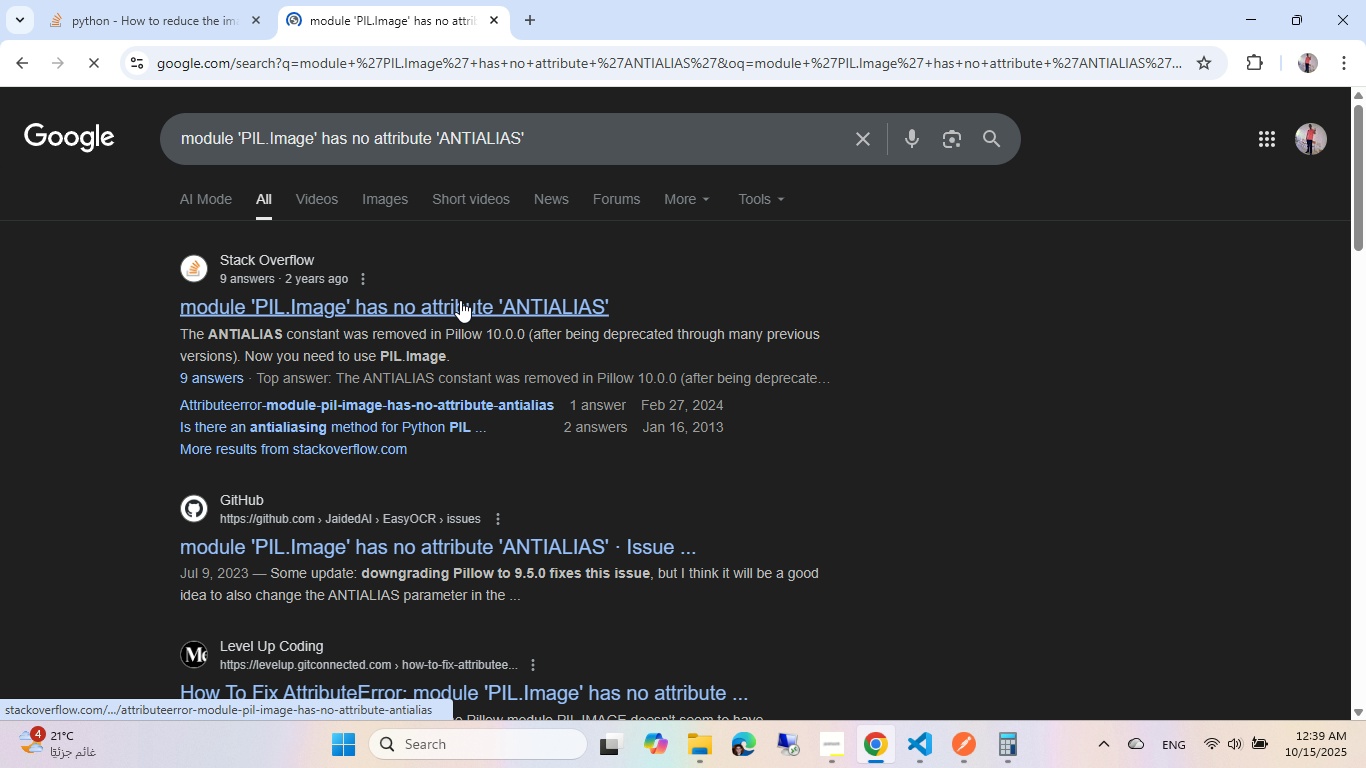 
left_click([460, 300])
 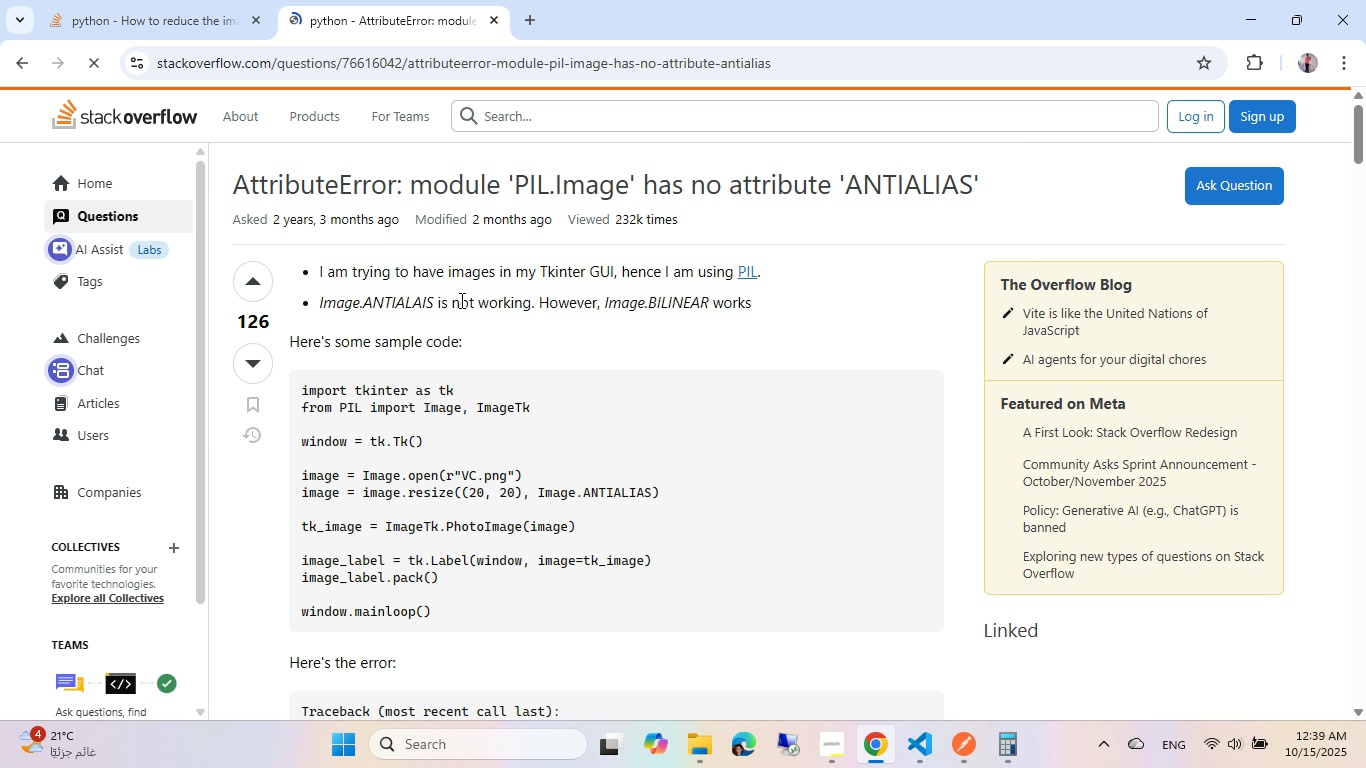 
scroll: coordinate [462, 295], scroll_direction: down, amount: 8.0
 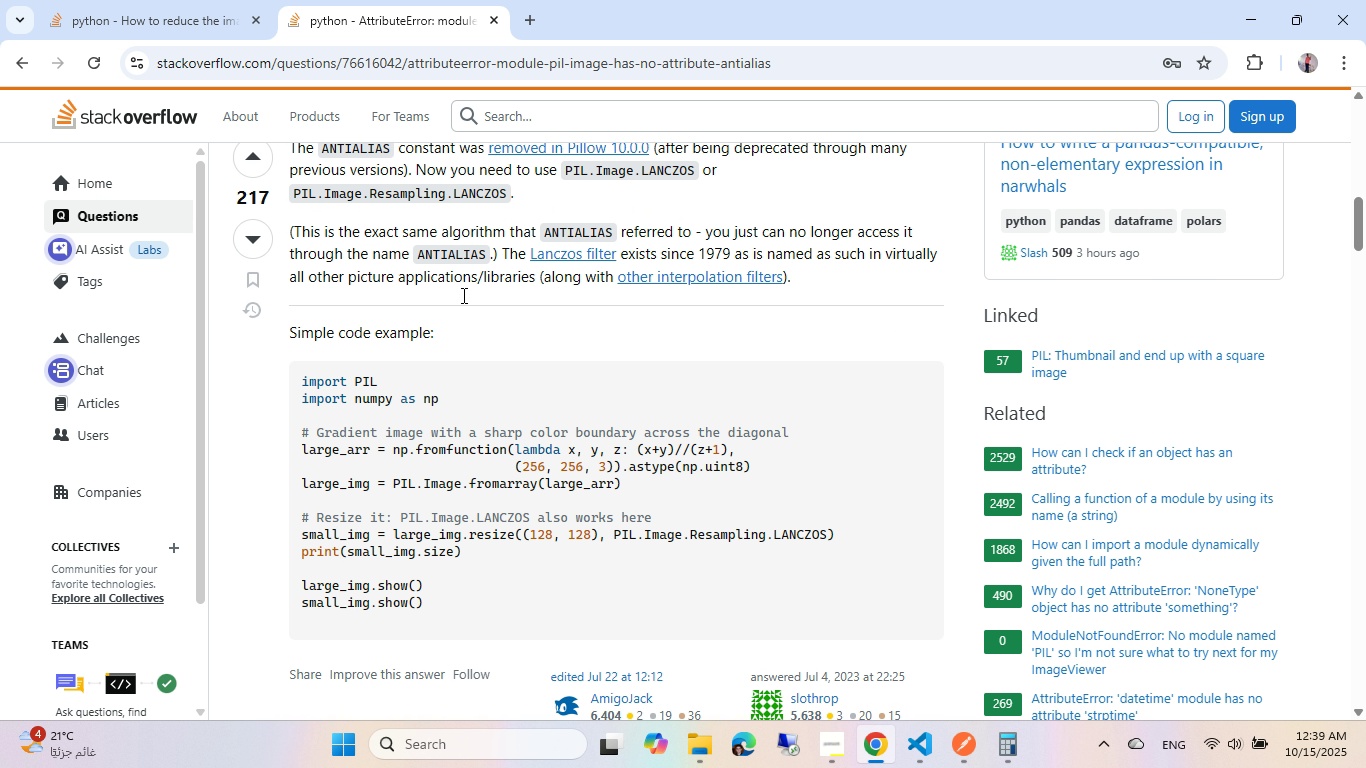 
scroll: coordinate [462, 295], scroll_direction: up, amount: 1.0
 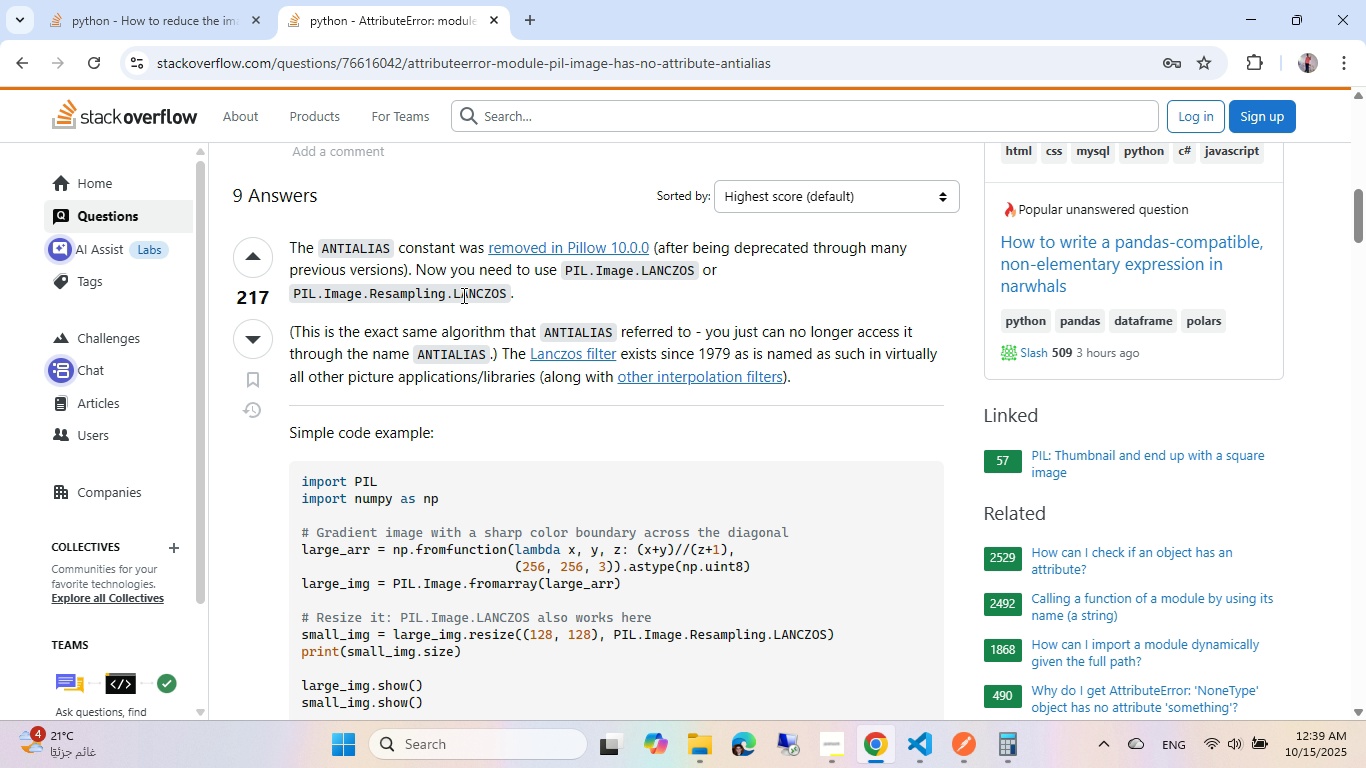 
wait(22.61)
 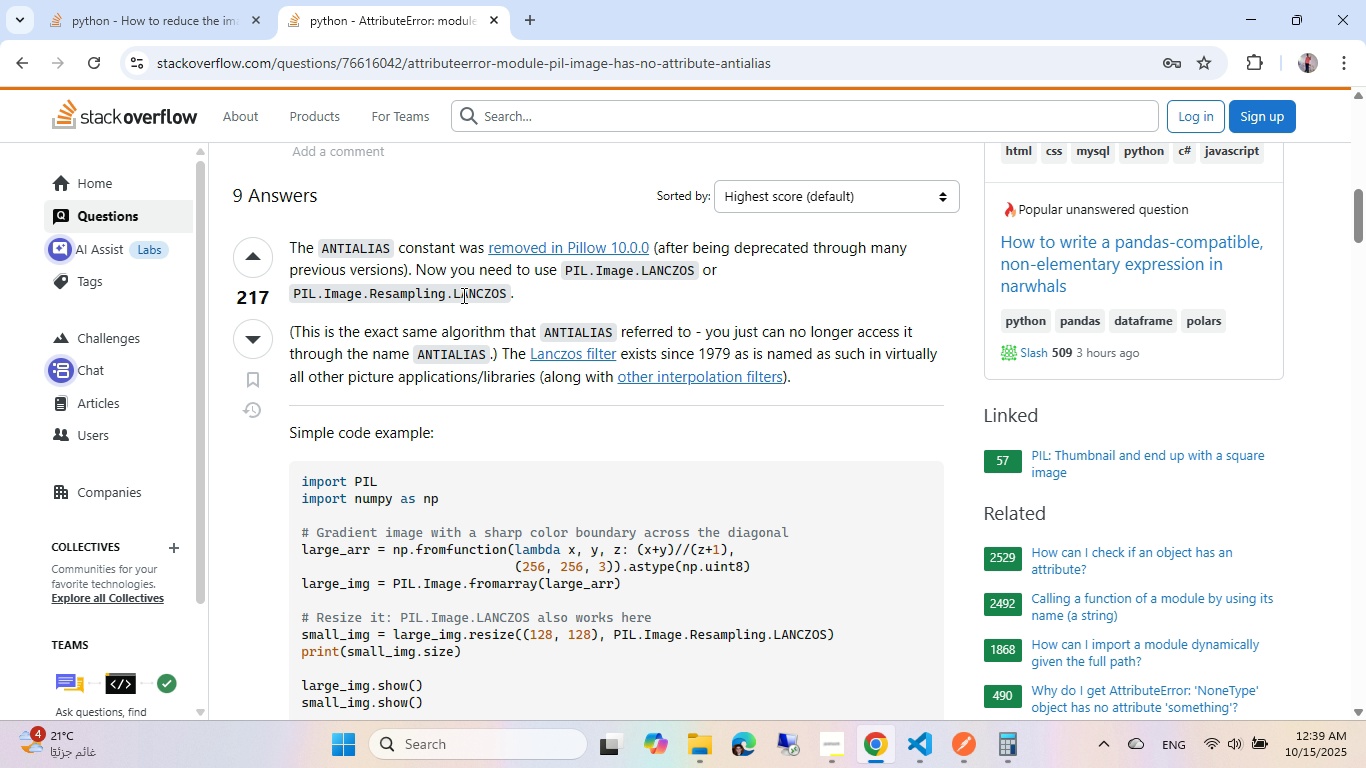 
double_click([665, 270])
 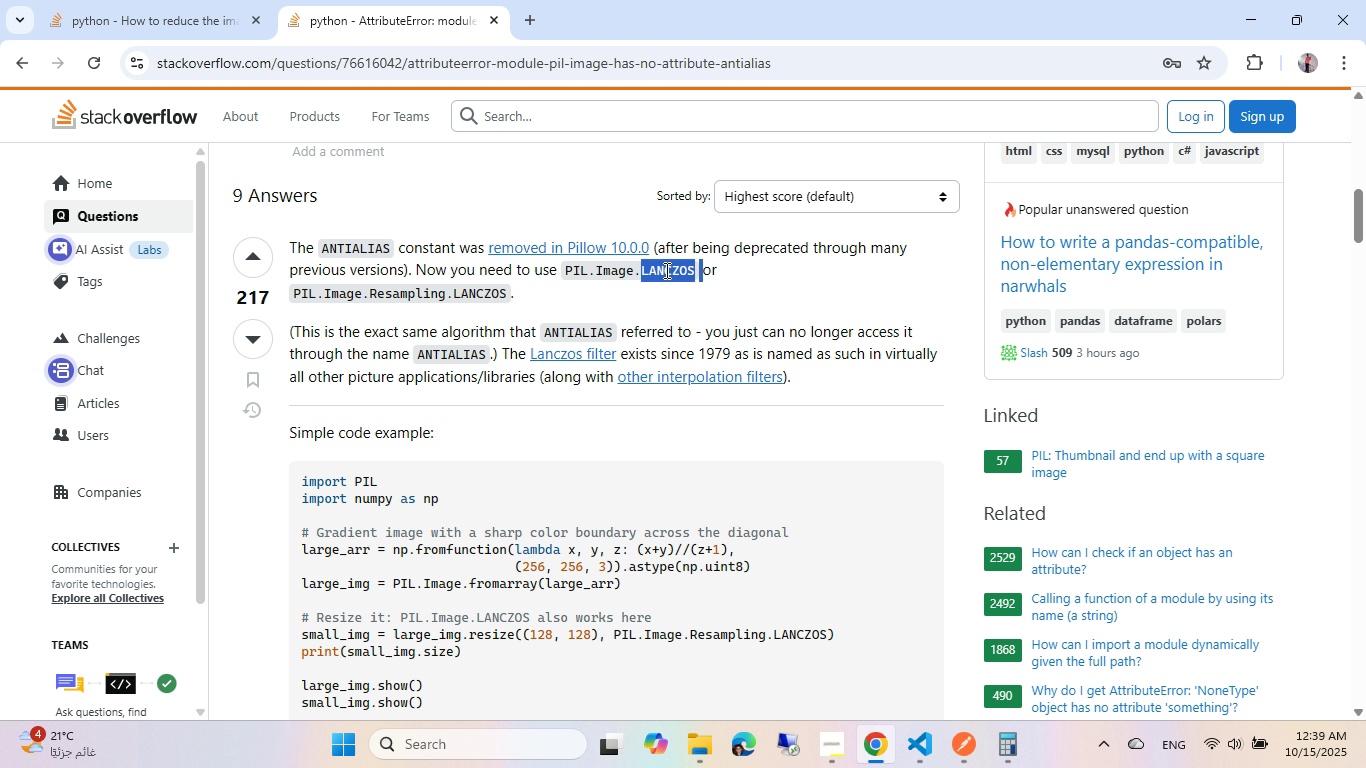 
key(Control+C)
 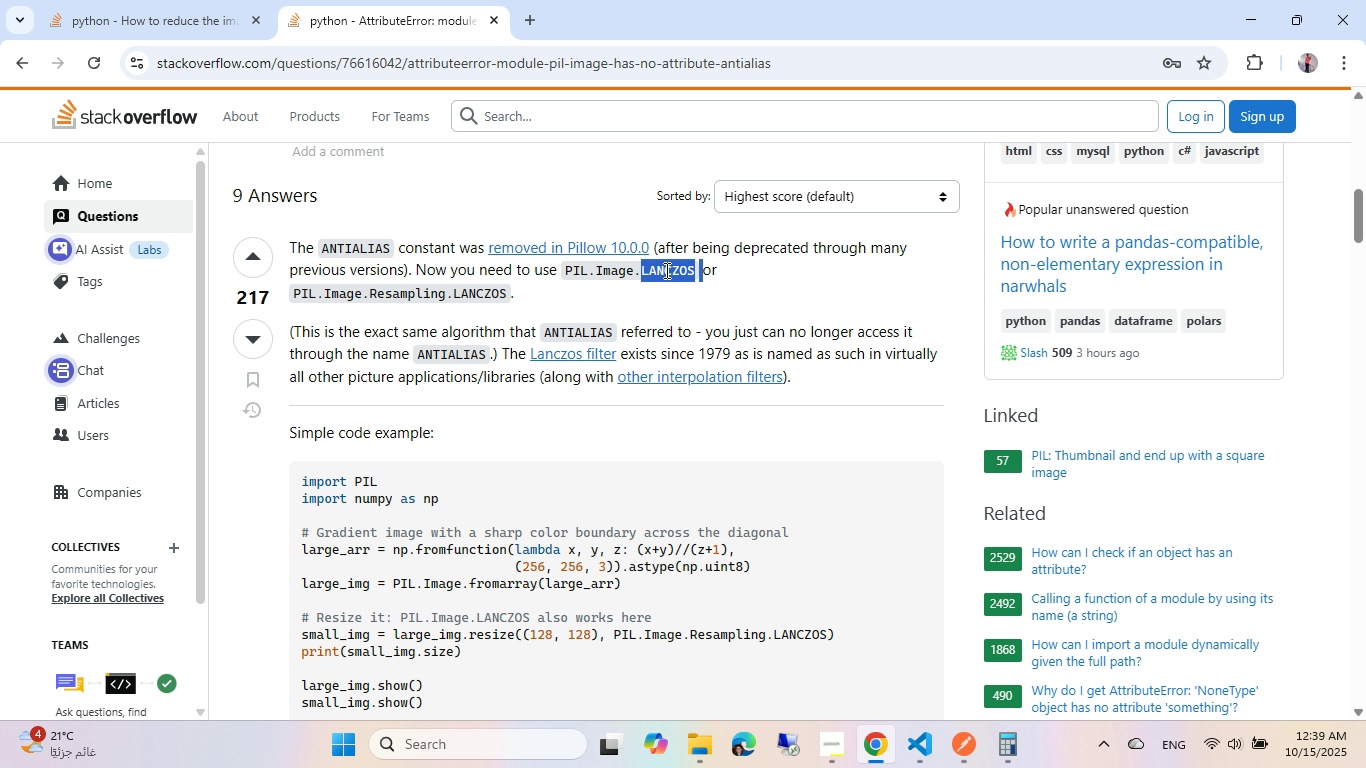 
key(Alt+AltLeft)
 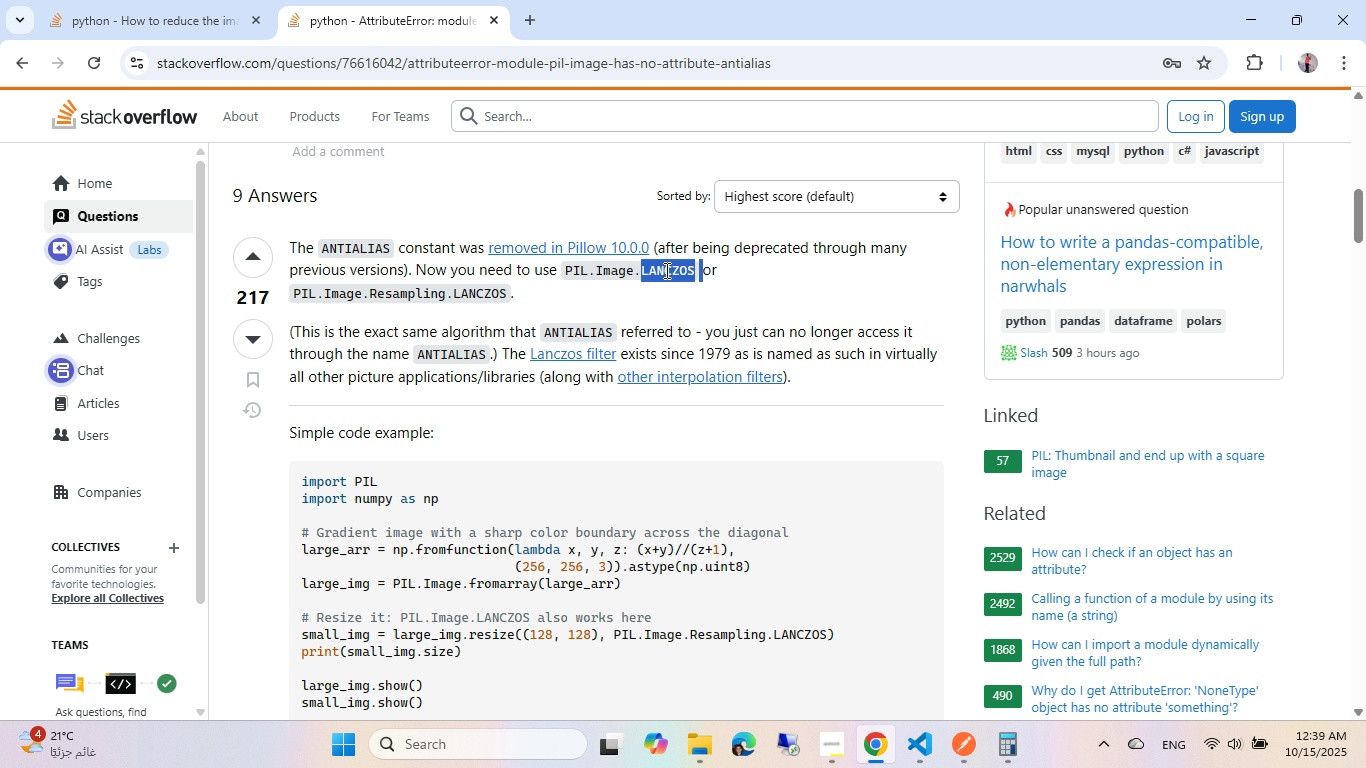 
key(Alt+Tab)
 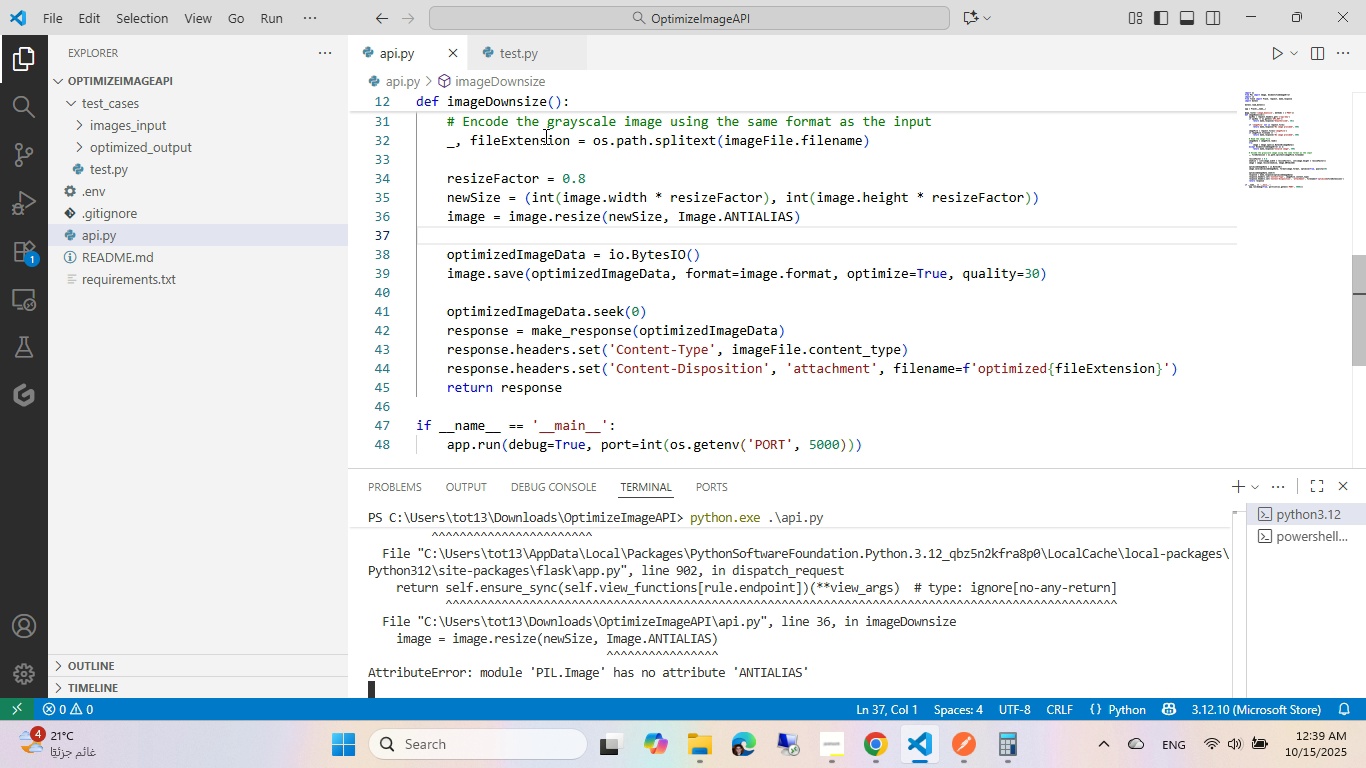 
wait(5.25)
 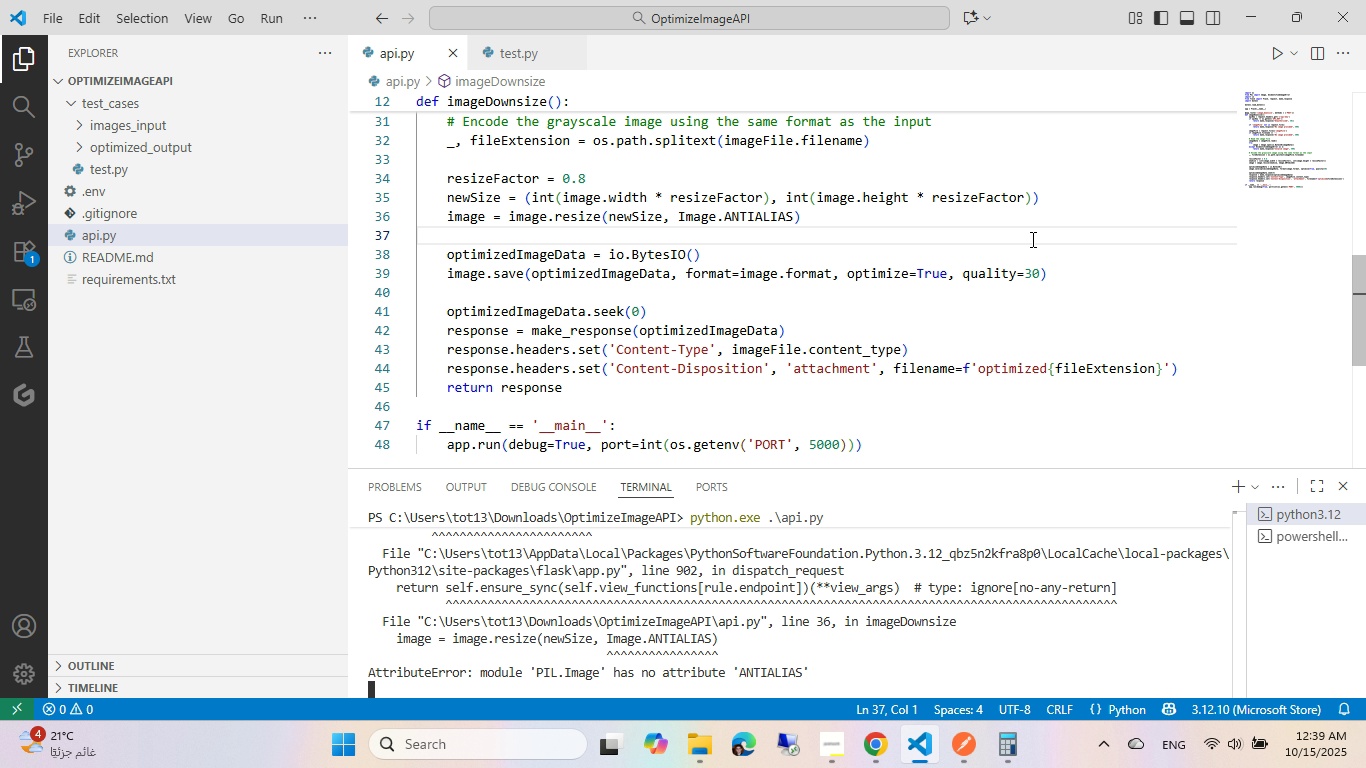 
scroll: coordinate [678, 224], scroll_direction: up, amount: 3.0
 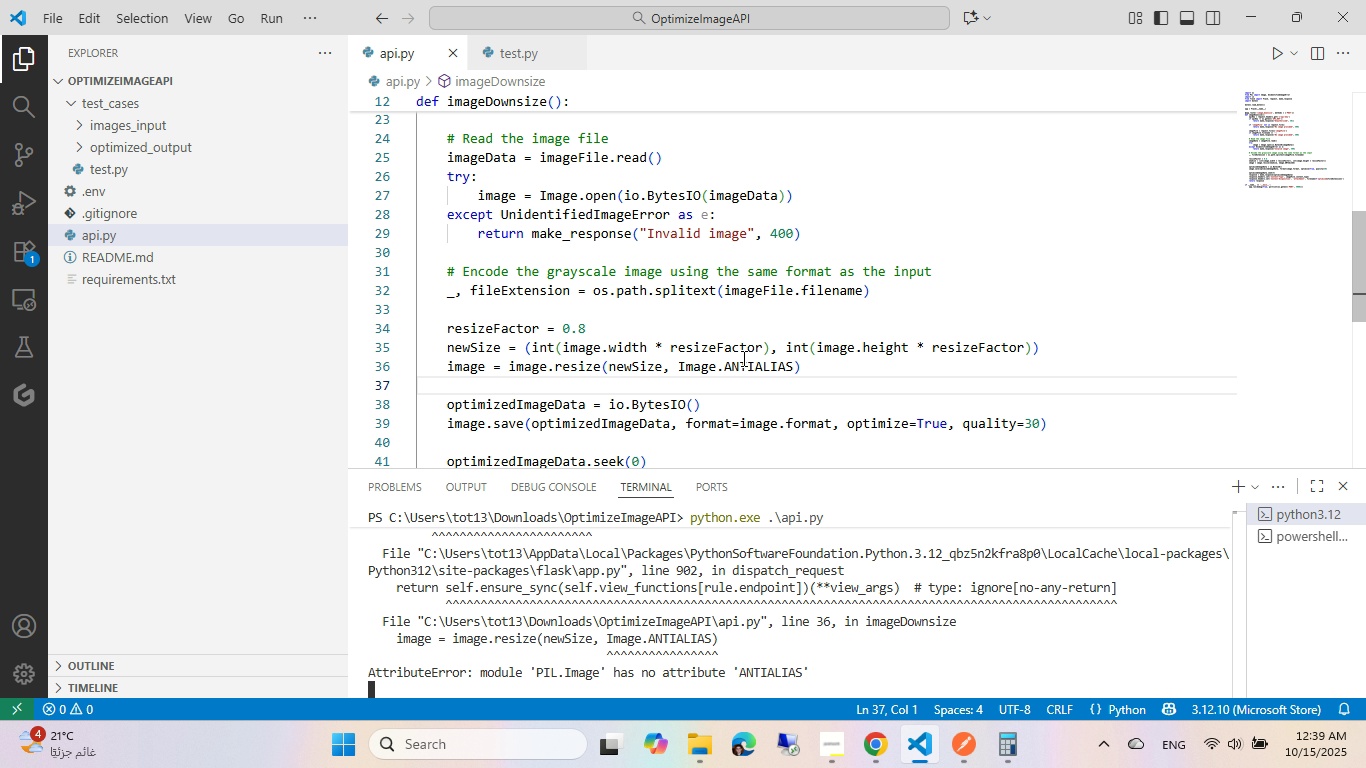 
double_click([748, 361])
 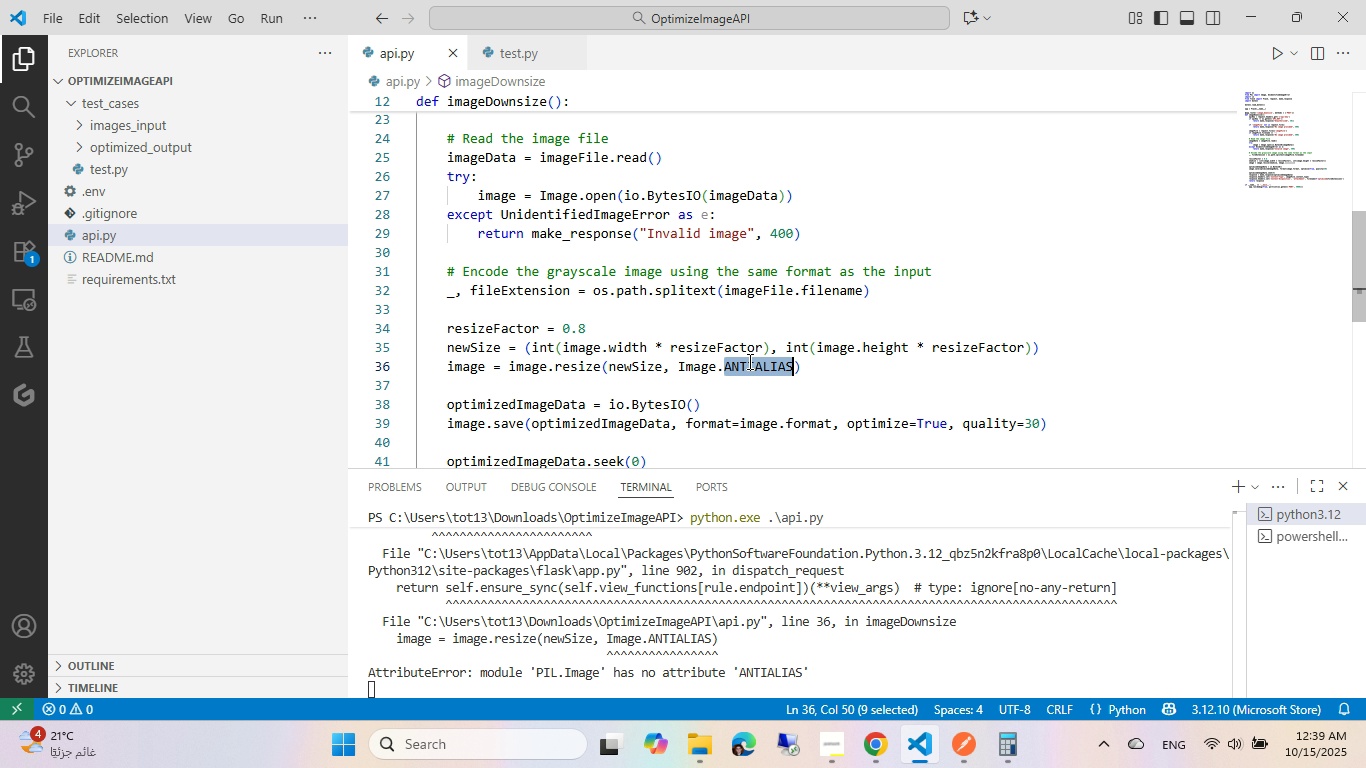 
key(Alt+Control+V)
 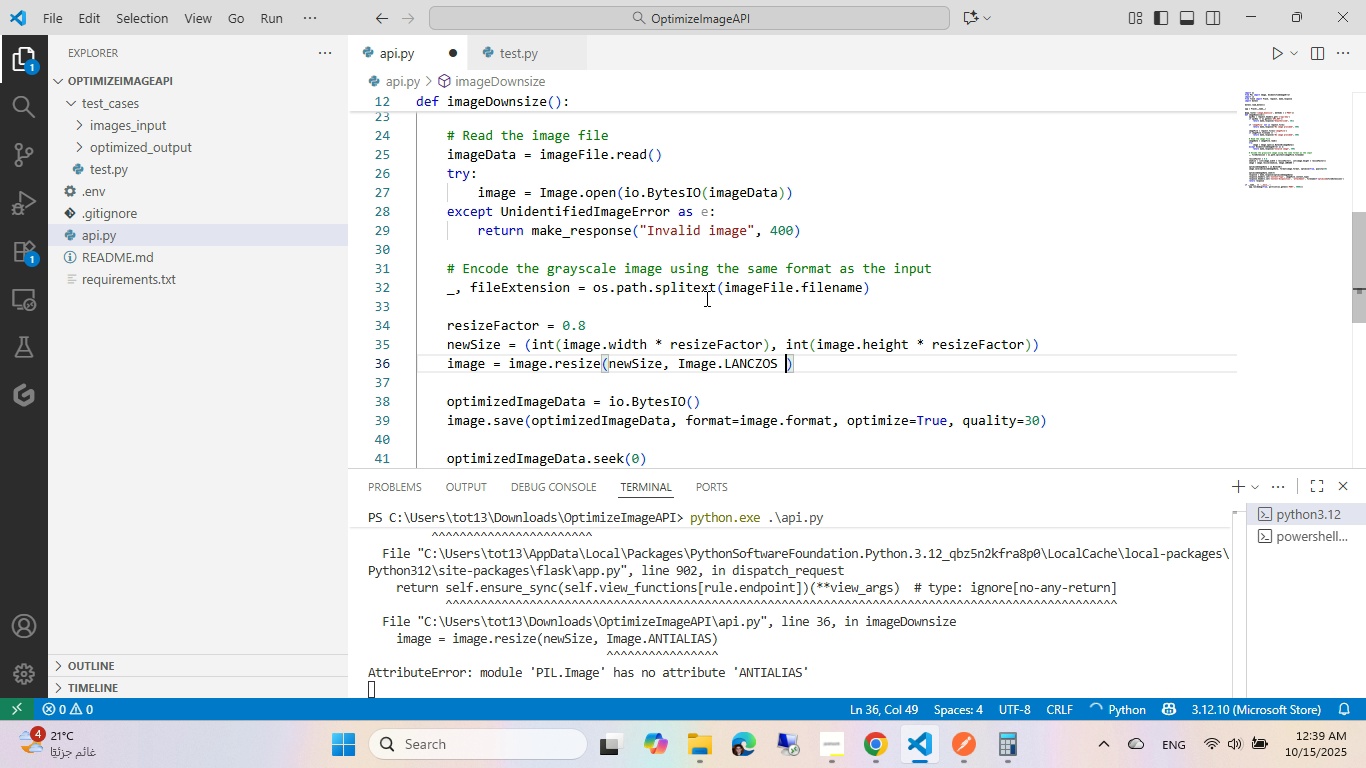 
key(Backspace)
 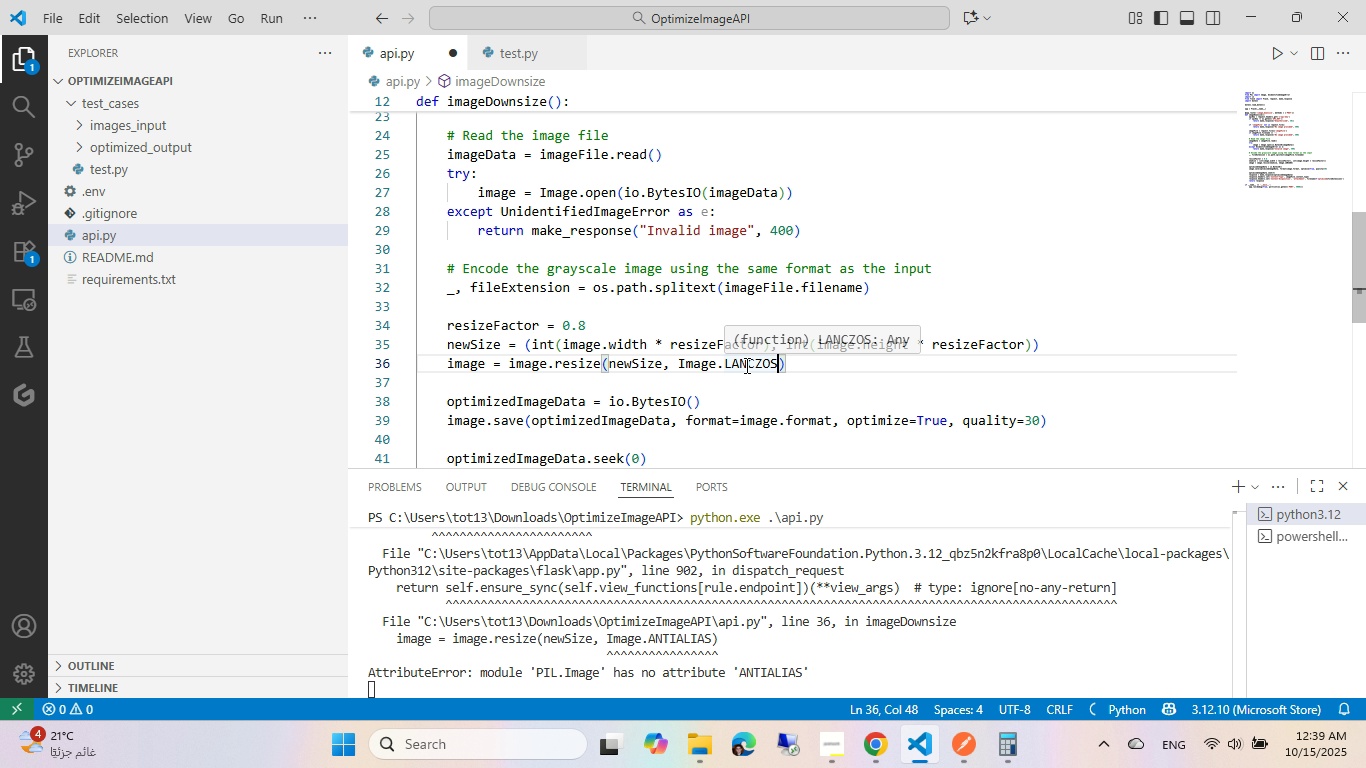 
key(Control+S)
 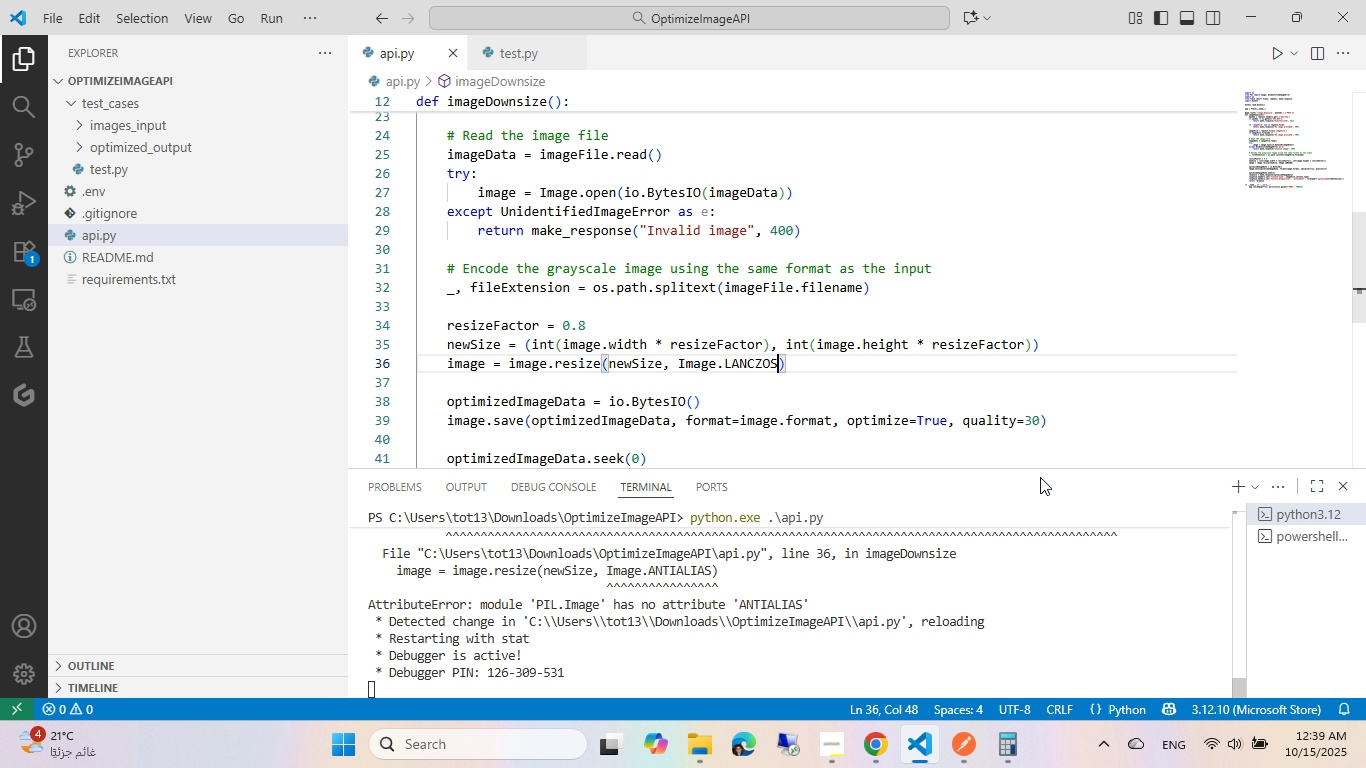 
left_click([1286, 530])
 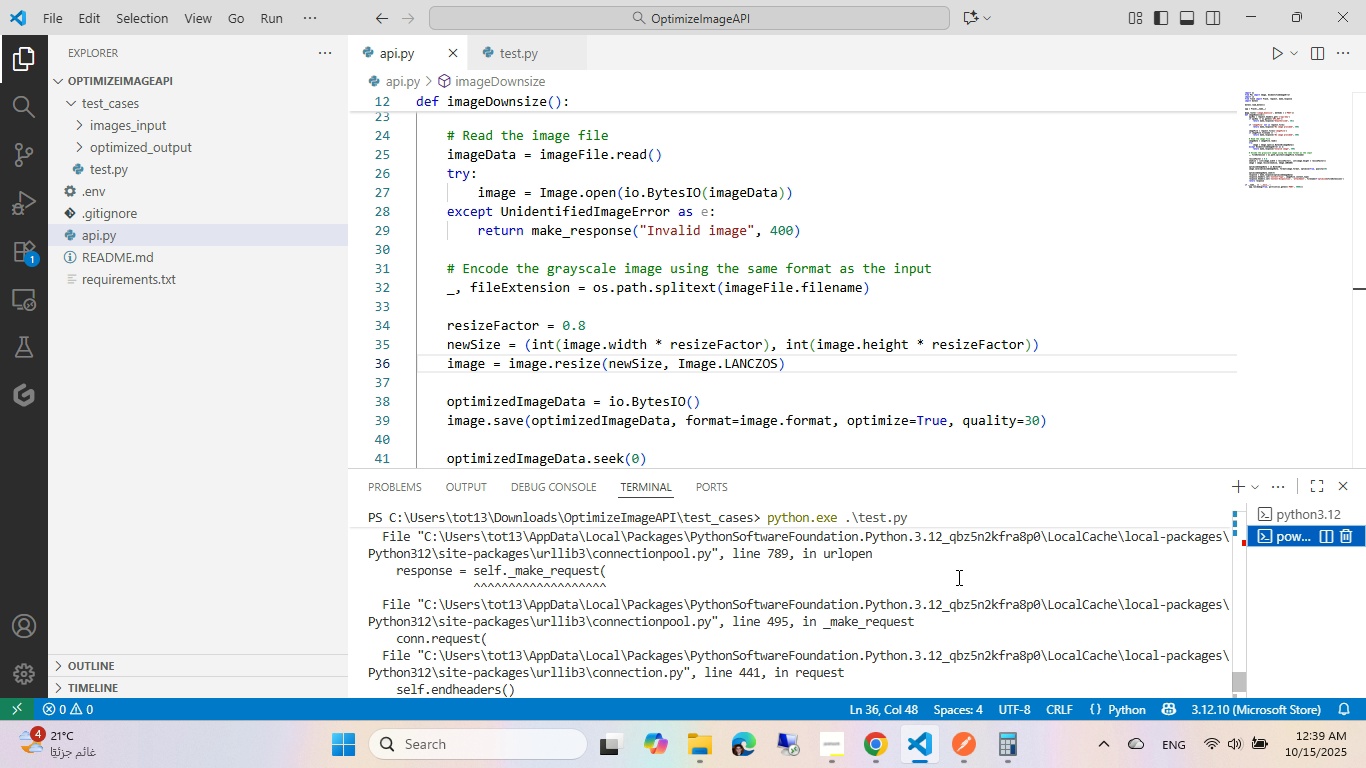 
left_click([957, 577])
 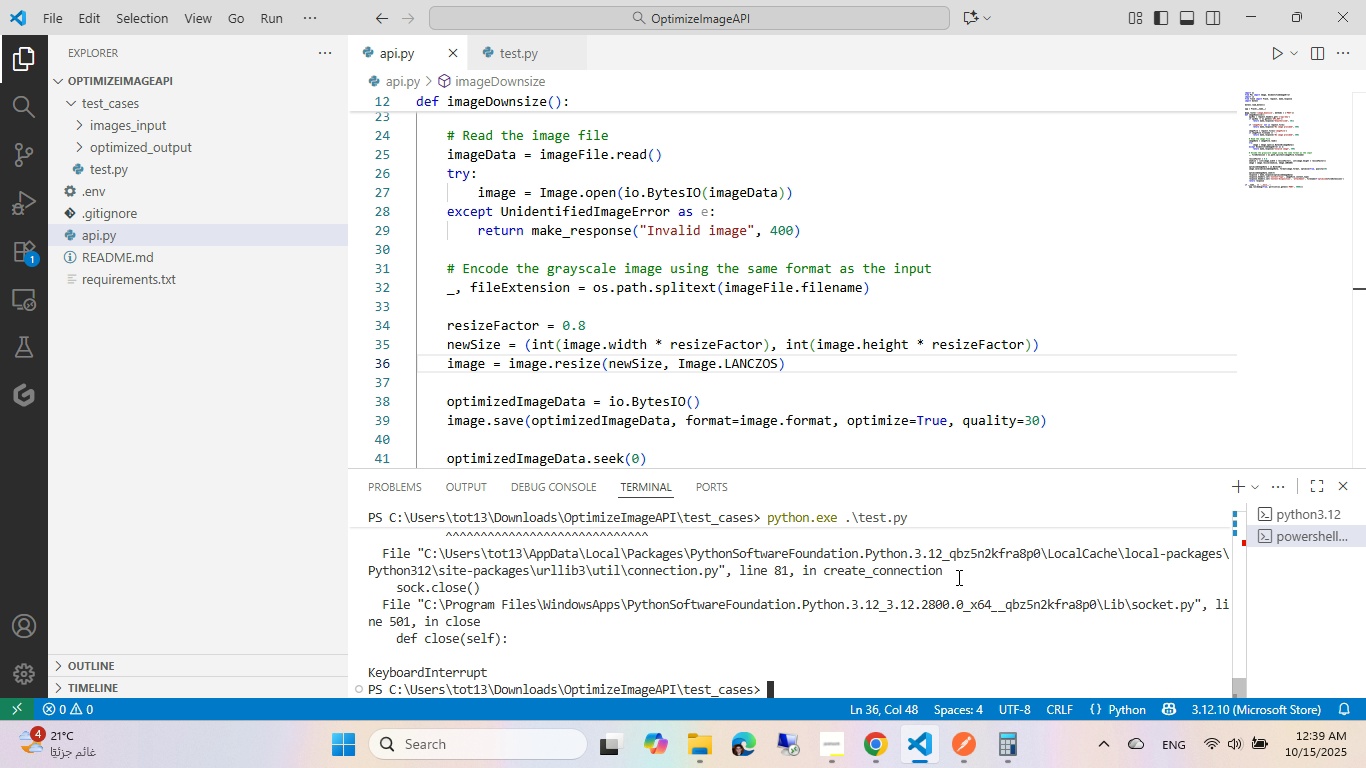 
key(Control+Enter)
 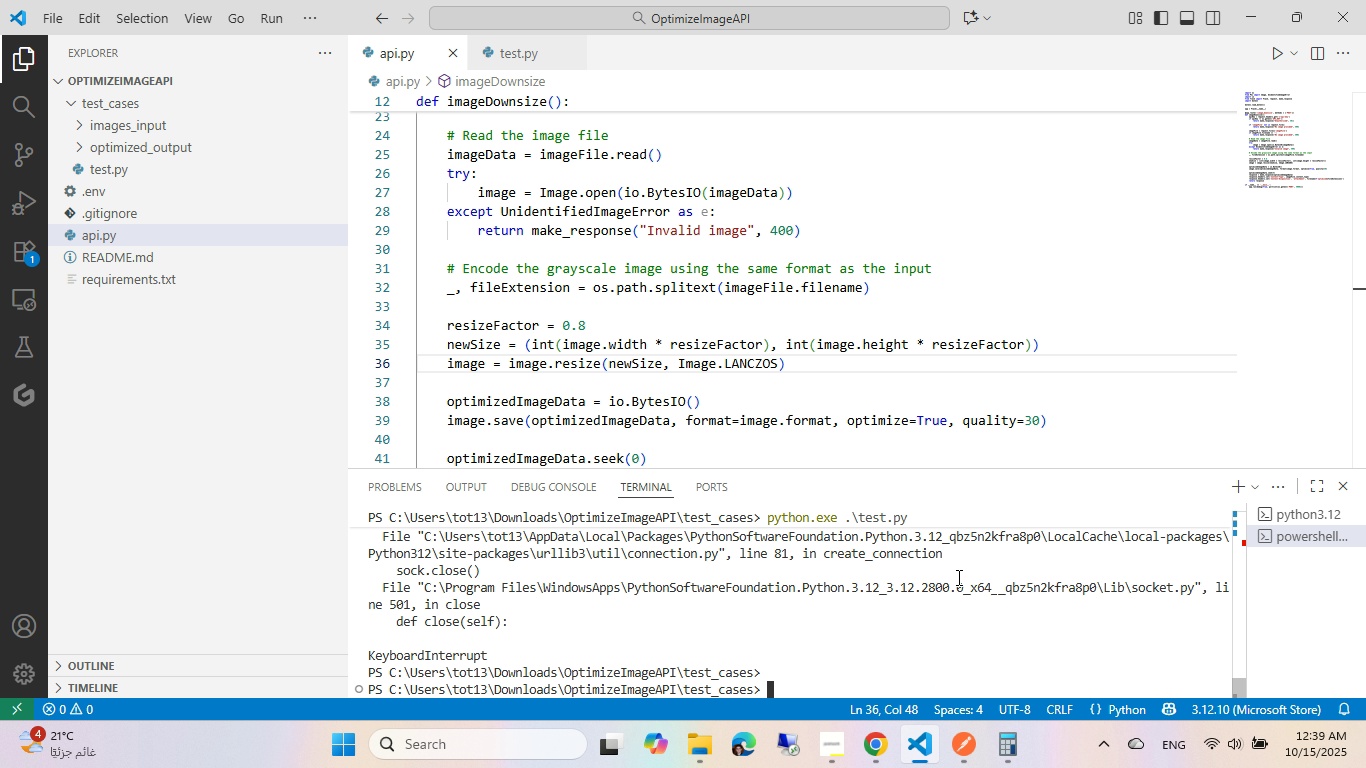 
key(Control+ArrowUp)
 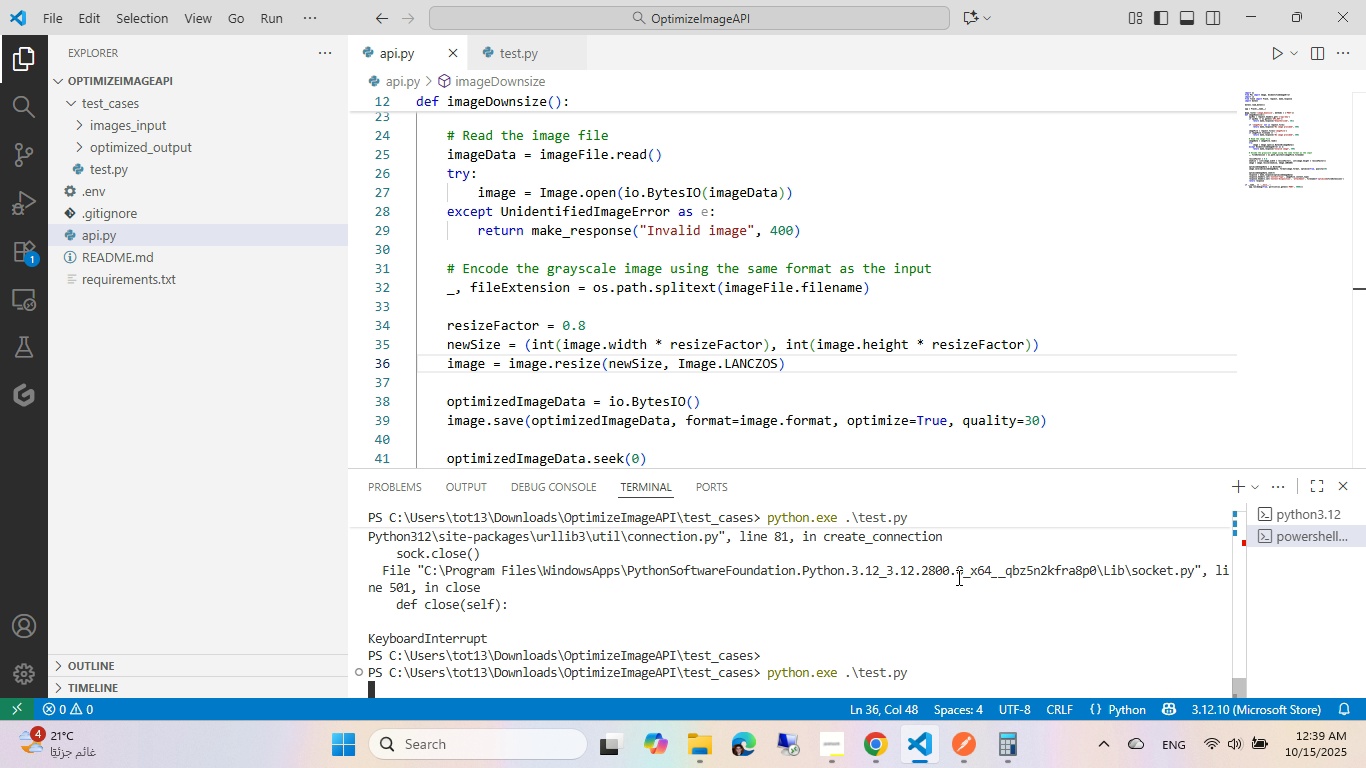 
key(Control+Enter)
 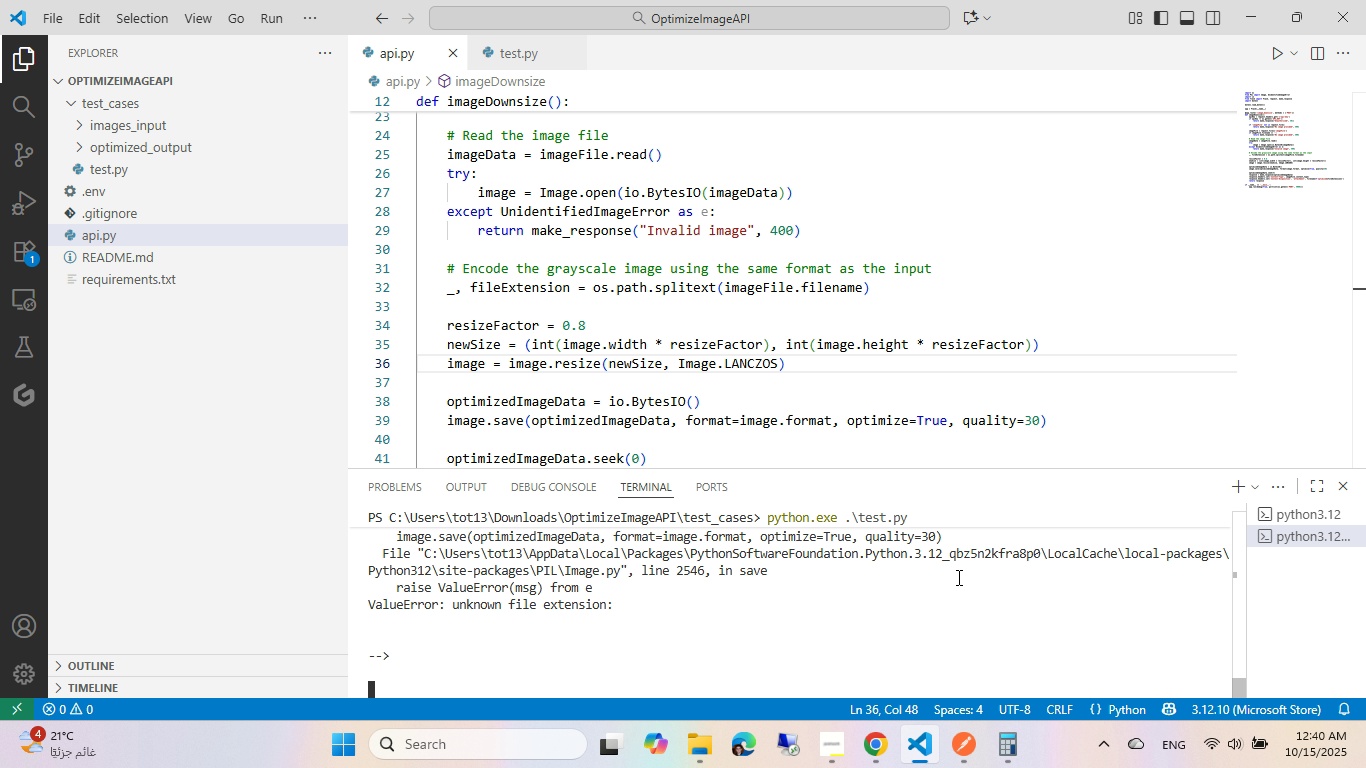 
wait(7.52)
 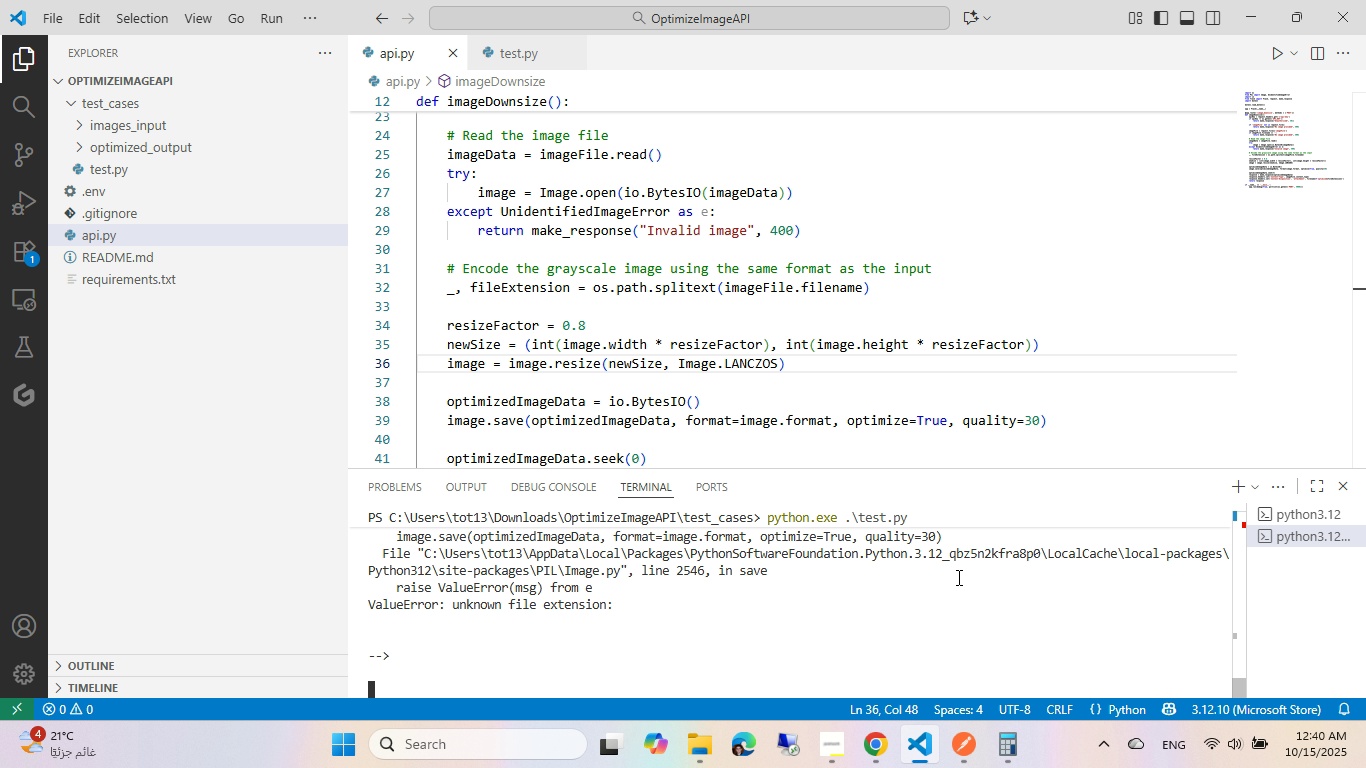 
key(Control+C)
 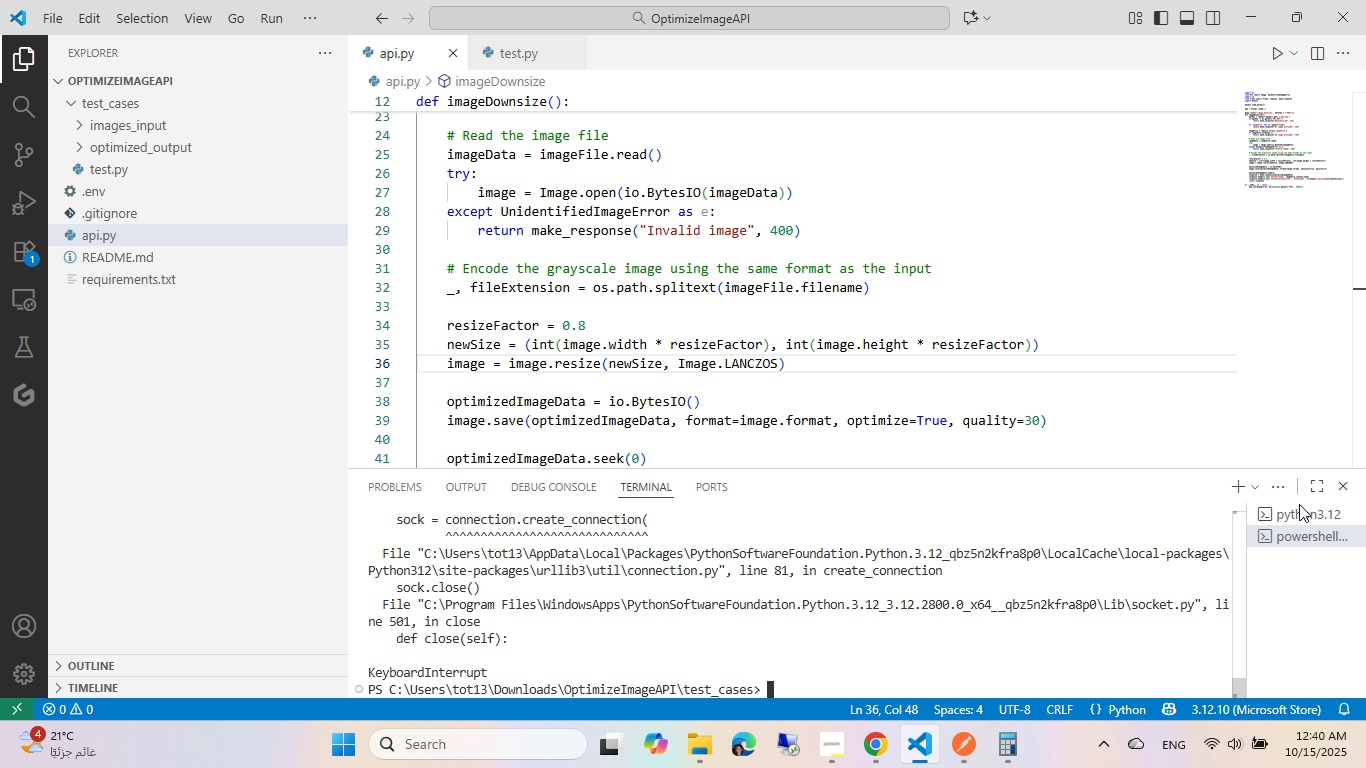 
double_click([1274, 514])
 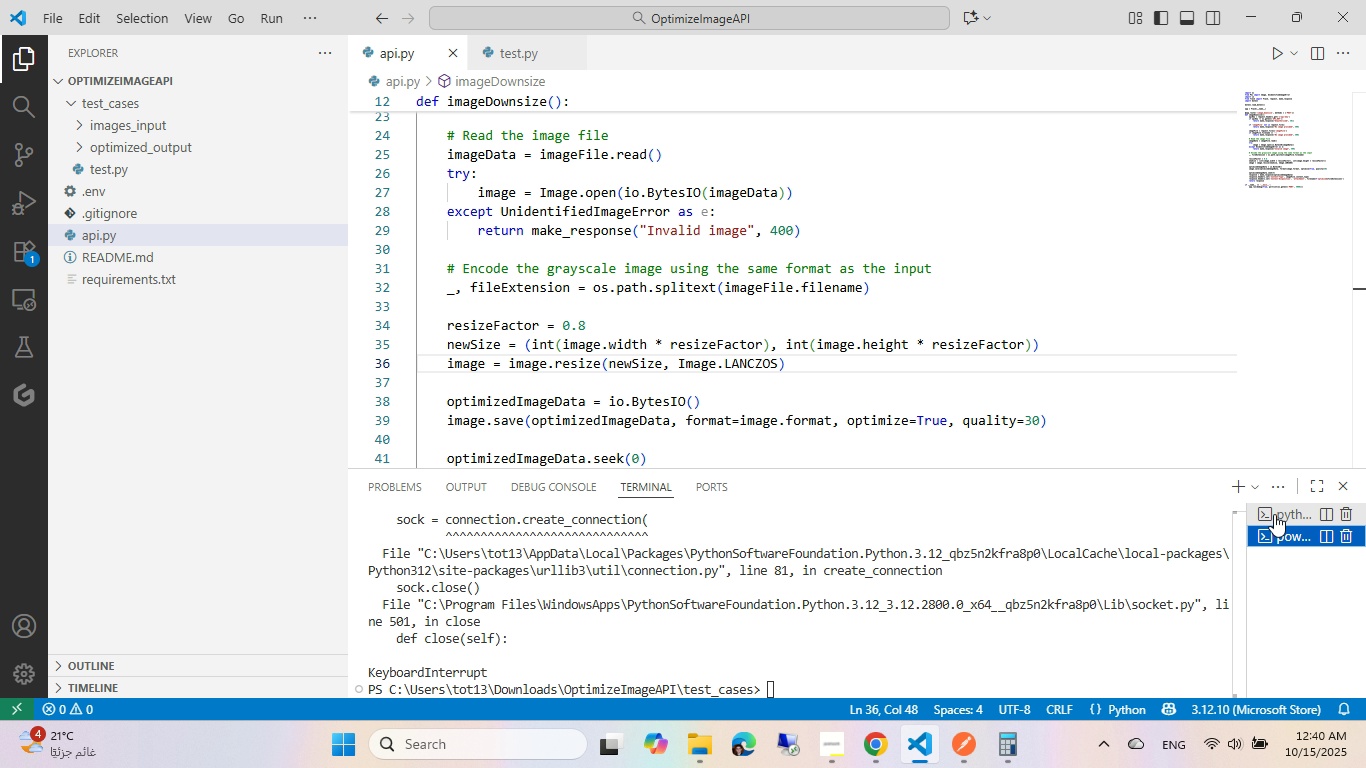 
triple_click([1274, 514])
 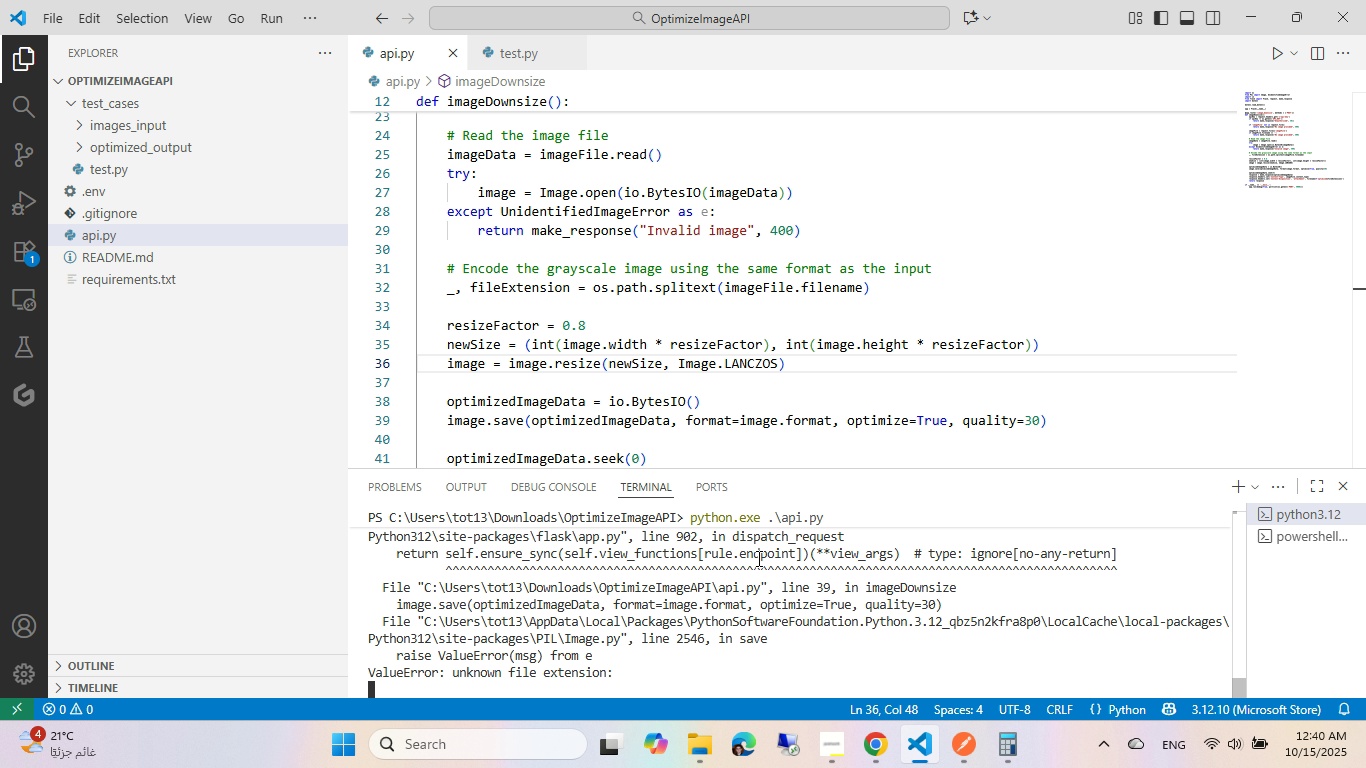 
scroll: coordinate [757, 558], scroll_direction: up, amount: 2.0
 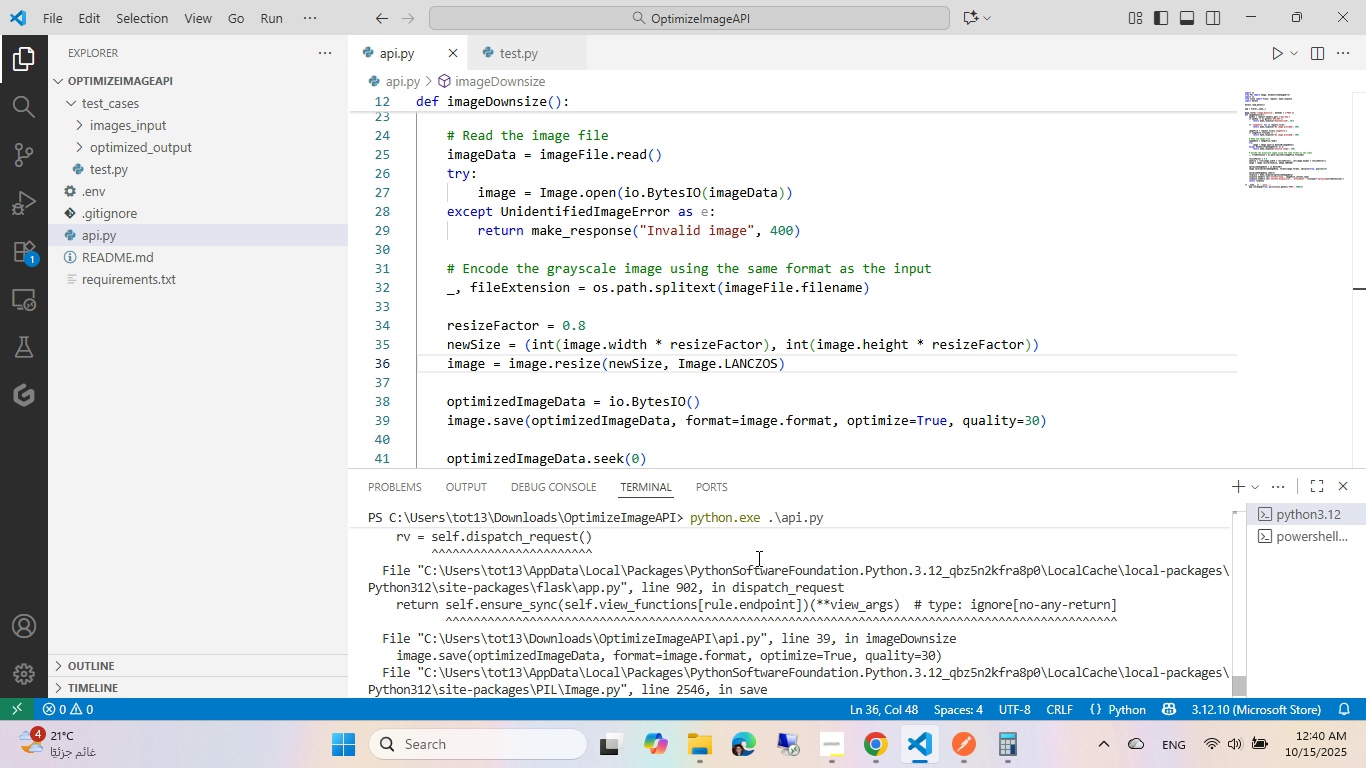 
scroll: coordinate [757, 558], scroll_direction: down, amount: 4.0
 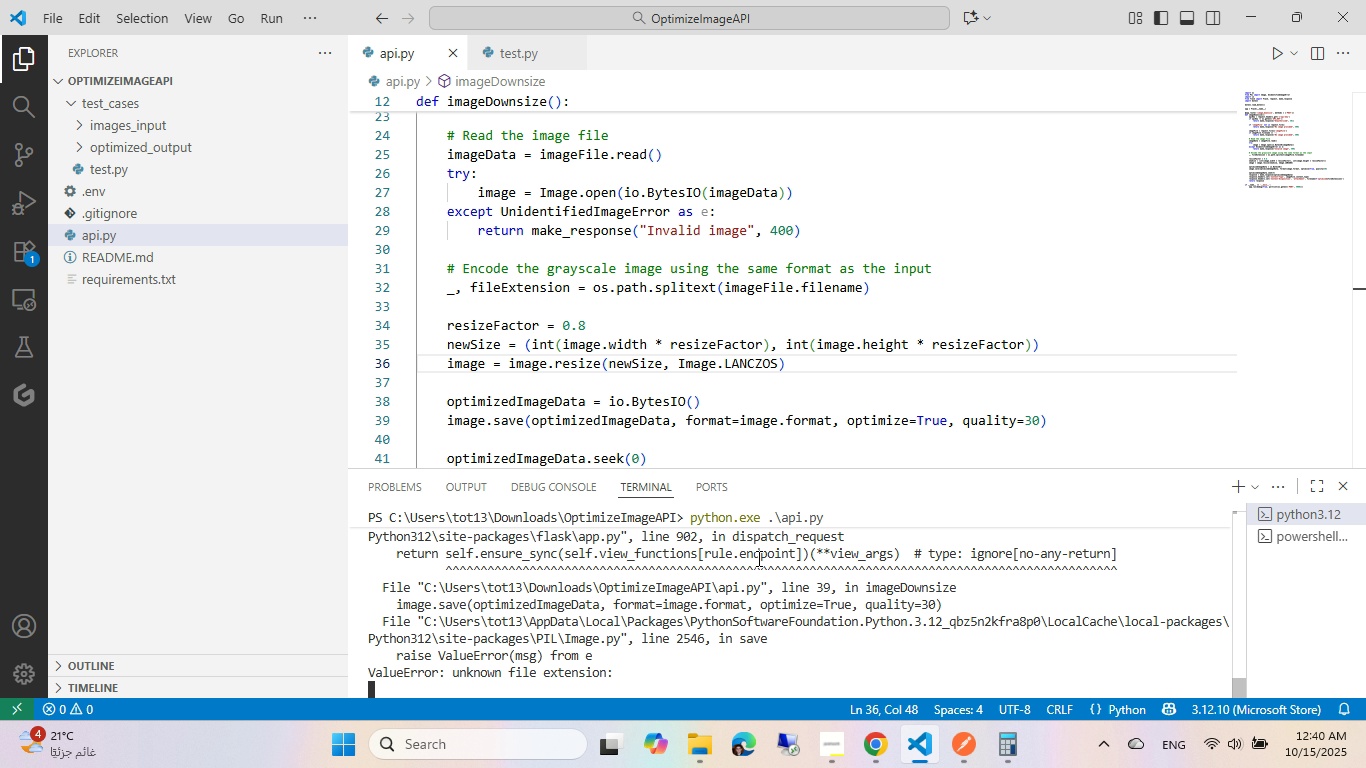 
scroll: coordinate [757, 558], scroll_direction: up, amount: 8.0
 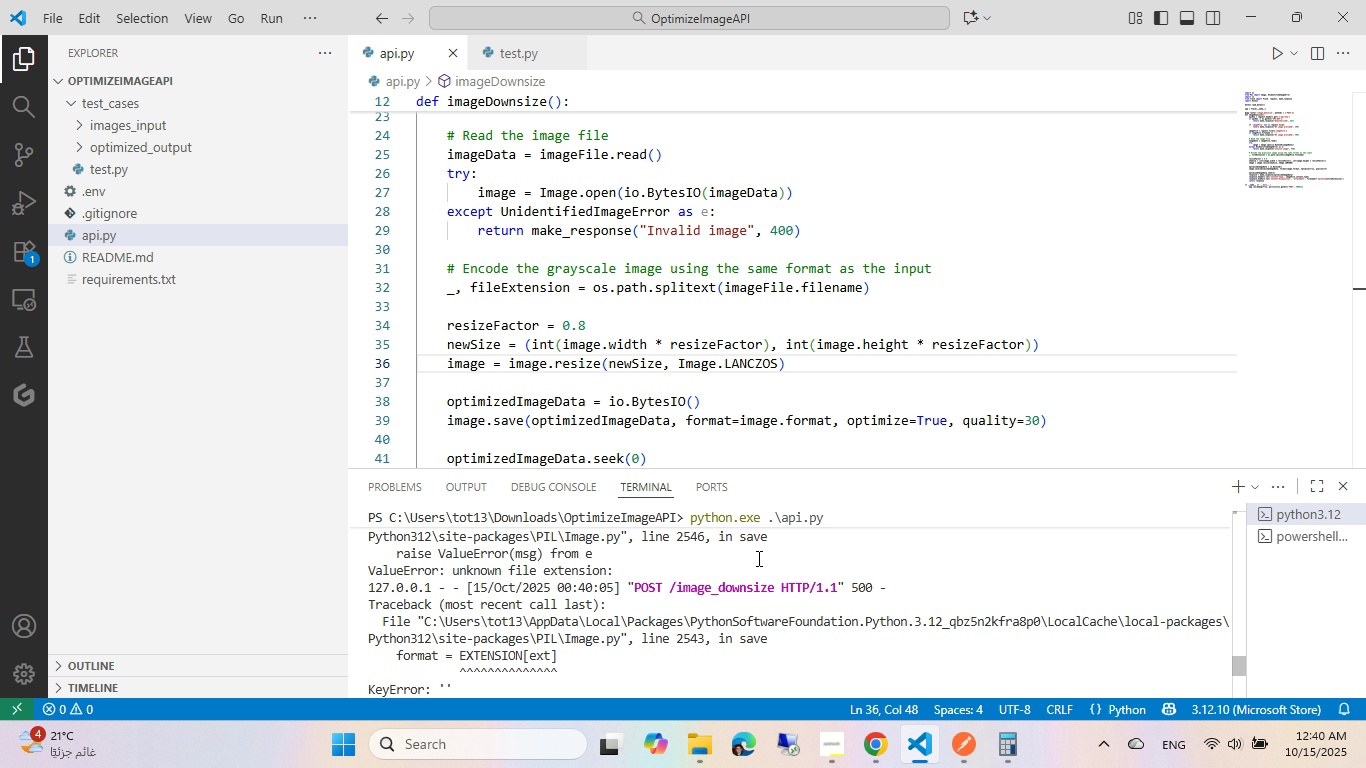 
wait(13.94)
 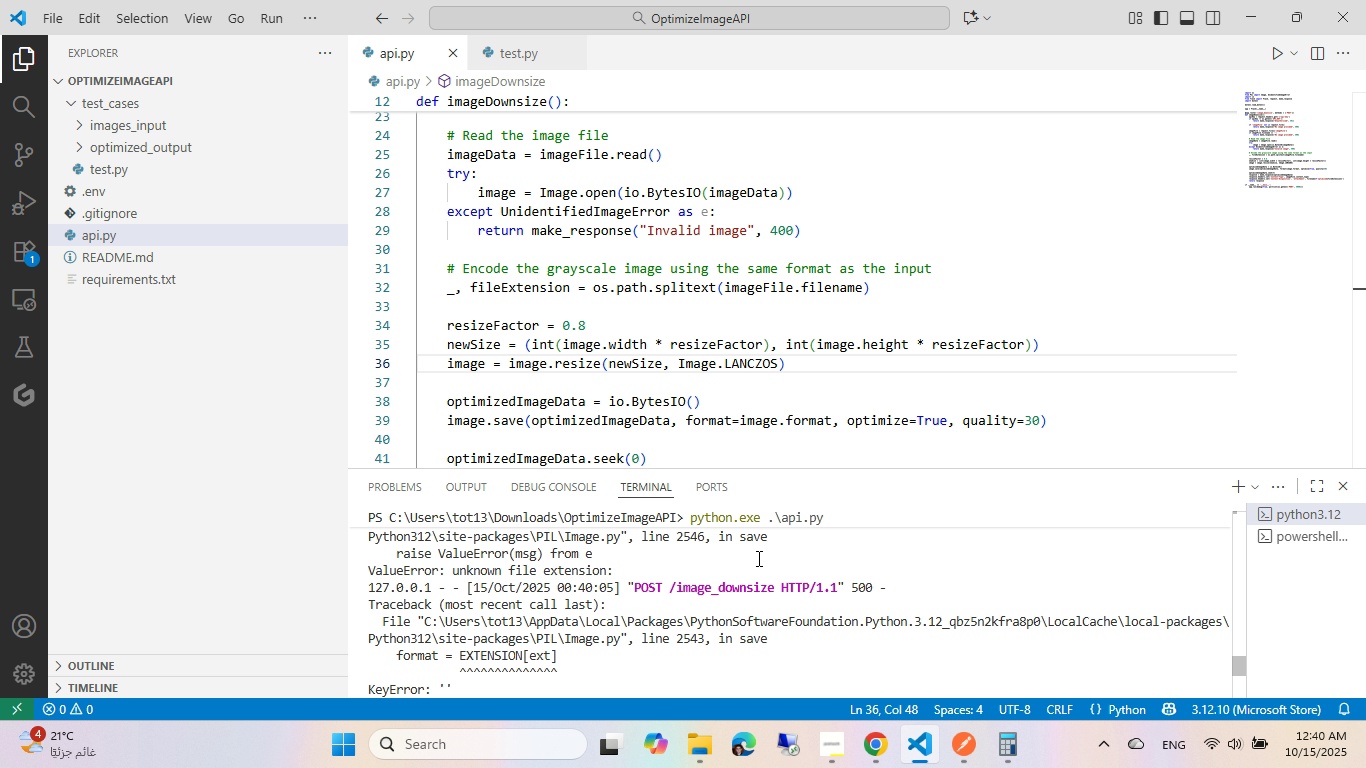 
scroll: coordinate [757, 558], scroll_direction: down, amount: 1.0
 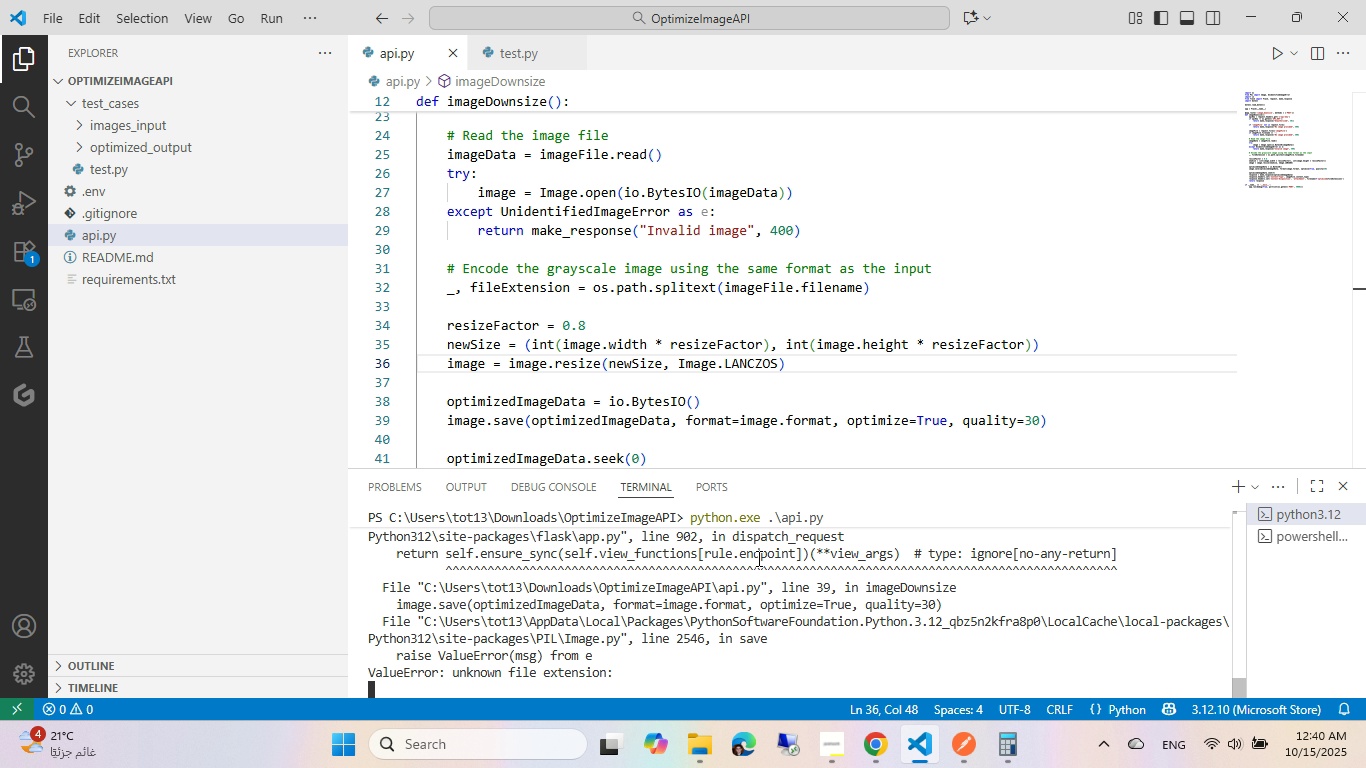 
left_click([757, 558])
 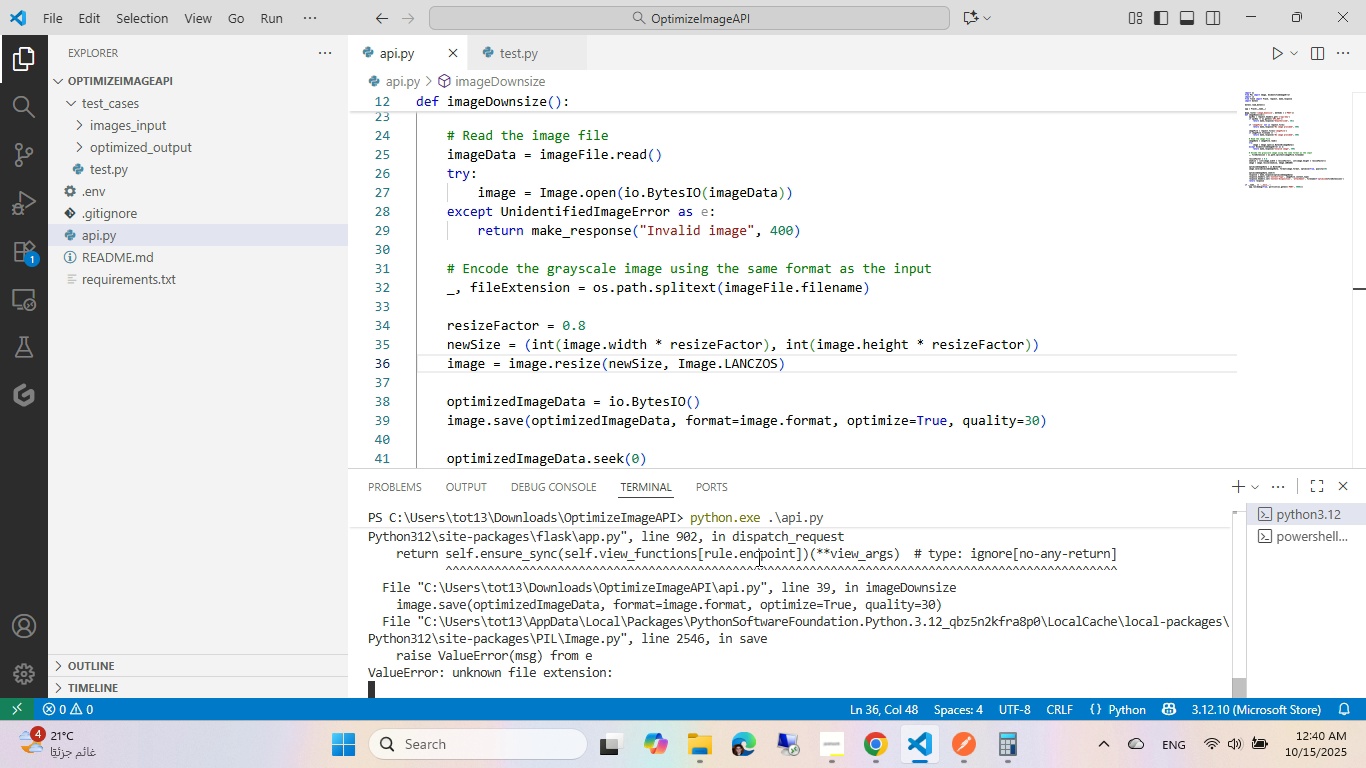 
key(Control+C)
 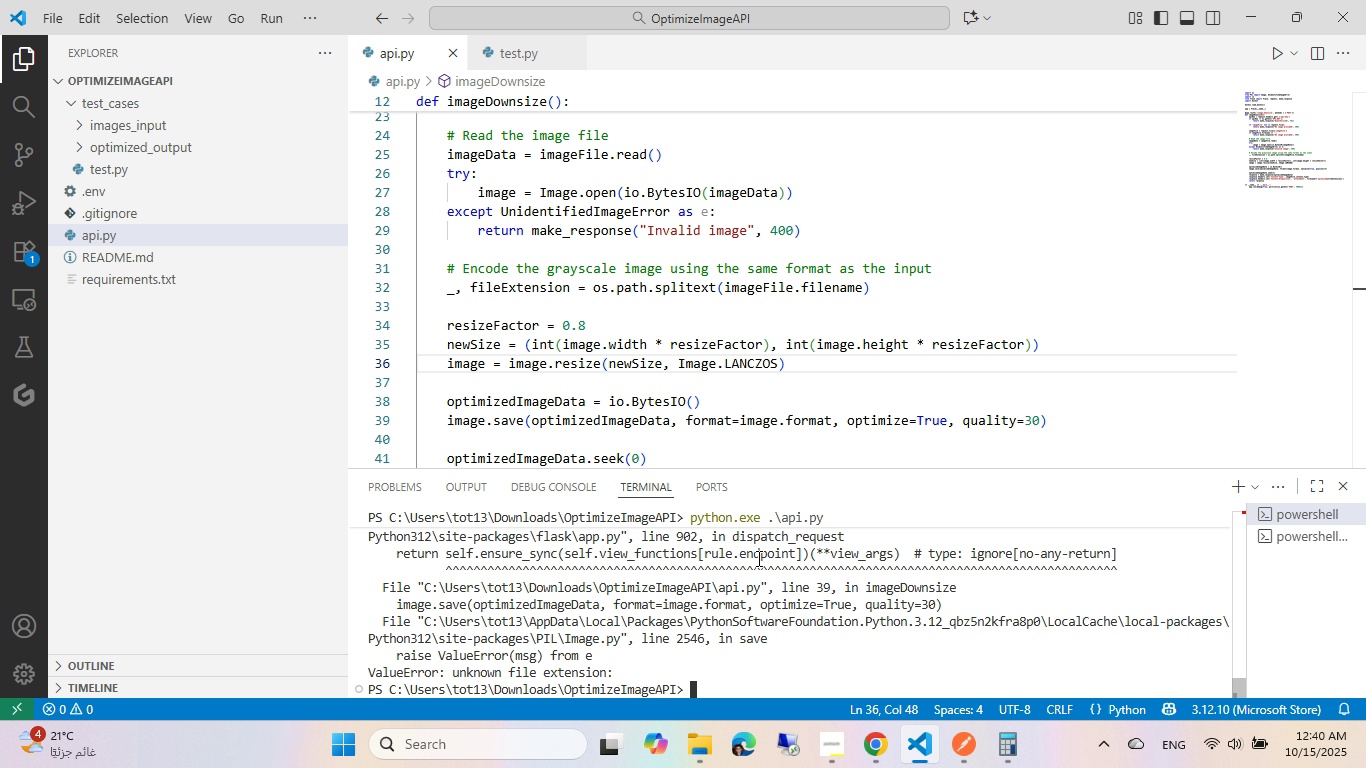 
key(Control+ArrowUp)
 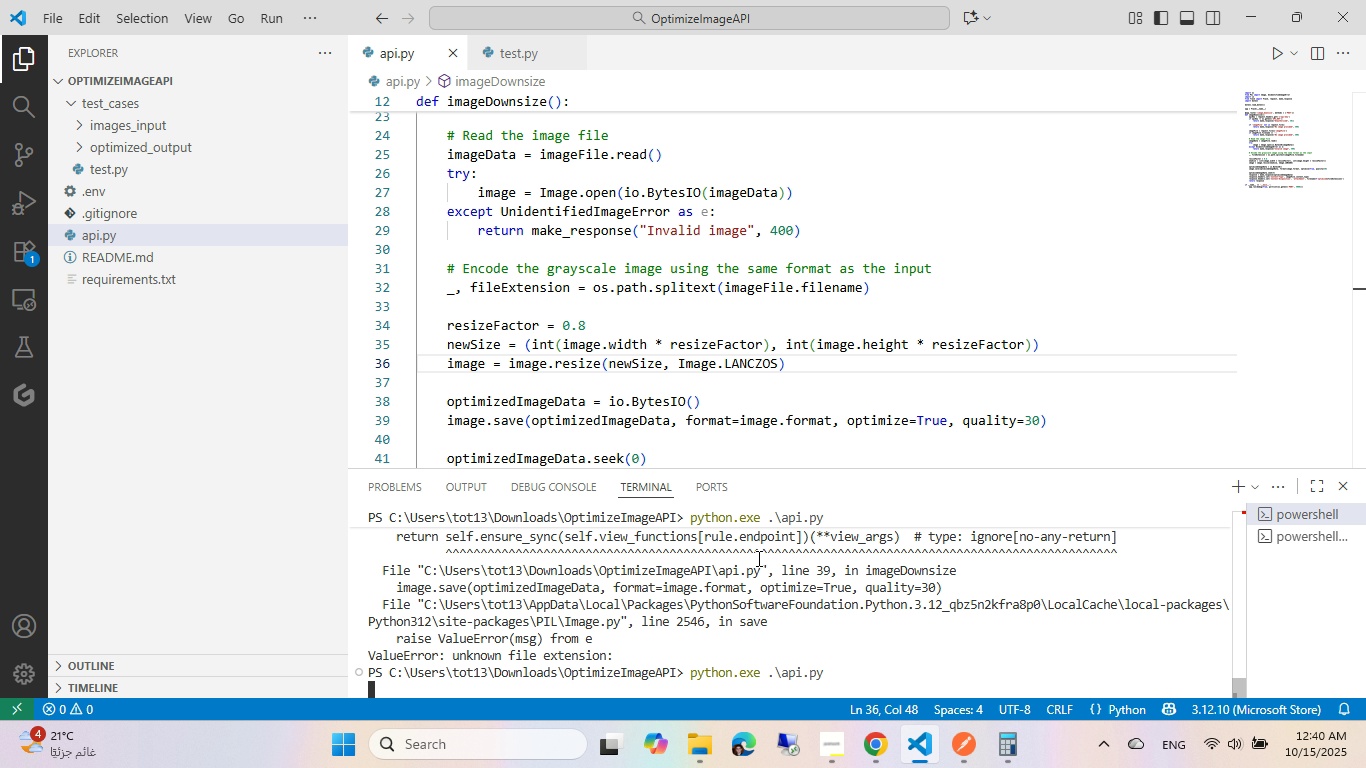 
key(Control+Enter)
 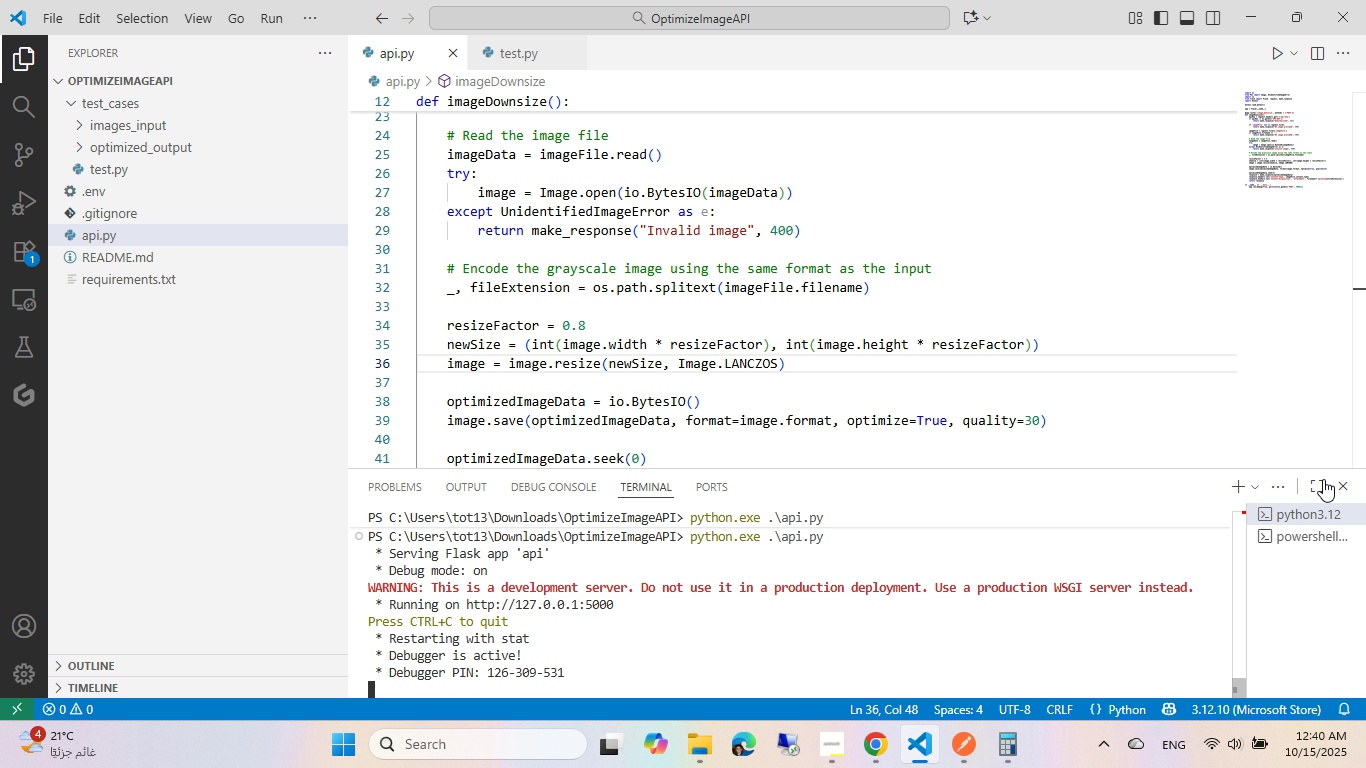 
left_click([1279, 532])
 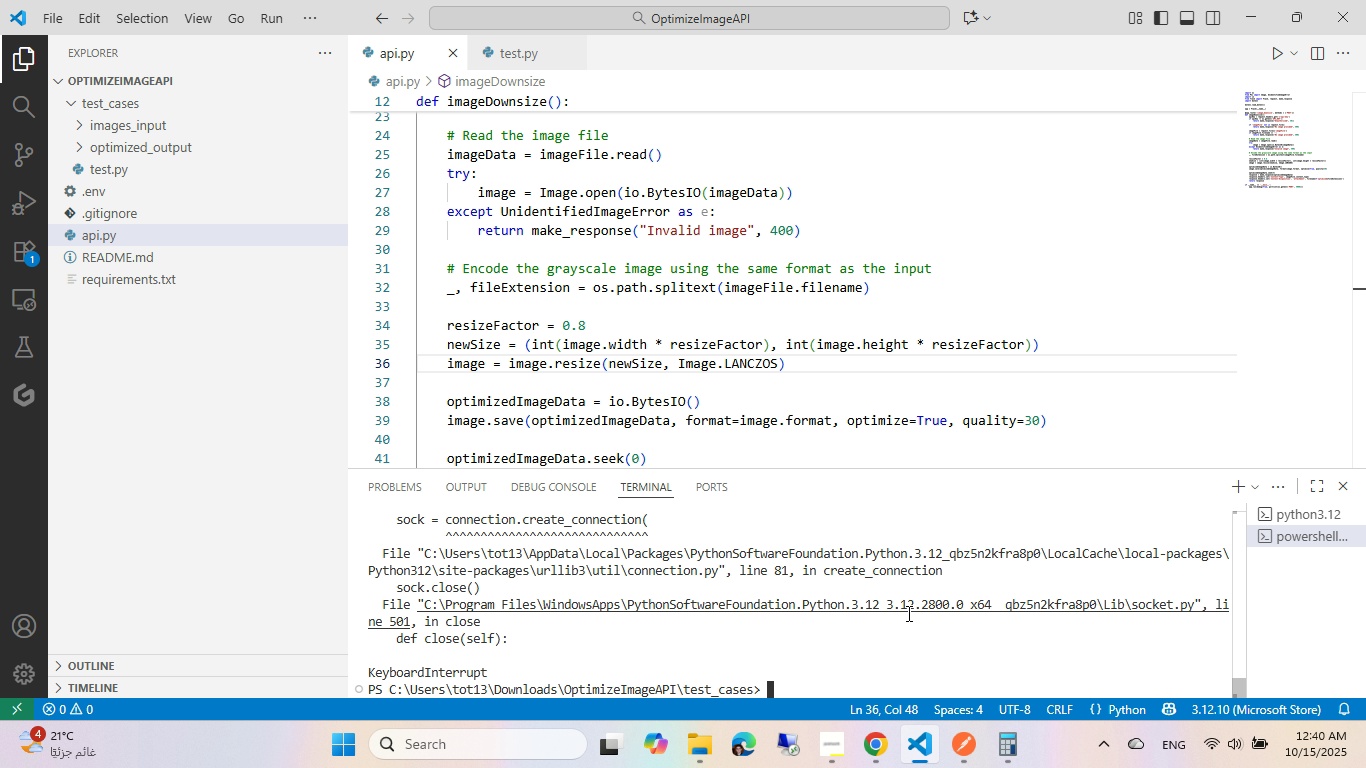 
left_click([907, 613])
 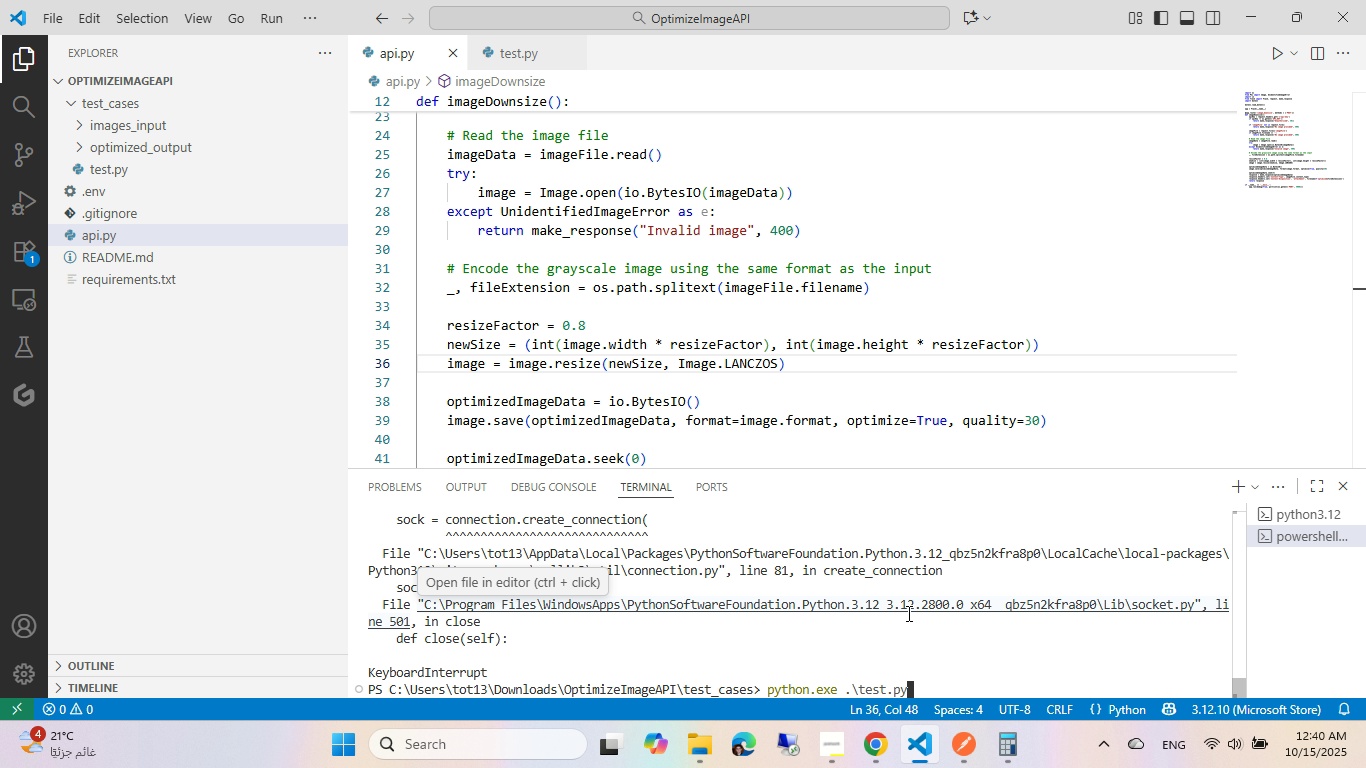 
key(ArrowUp)
 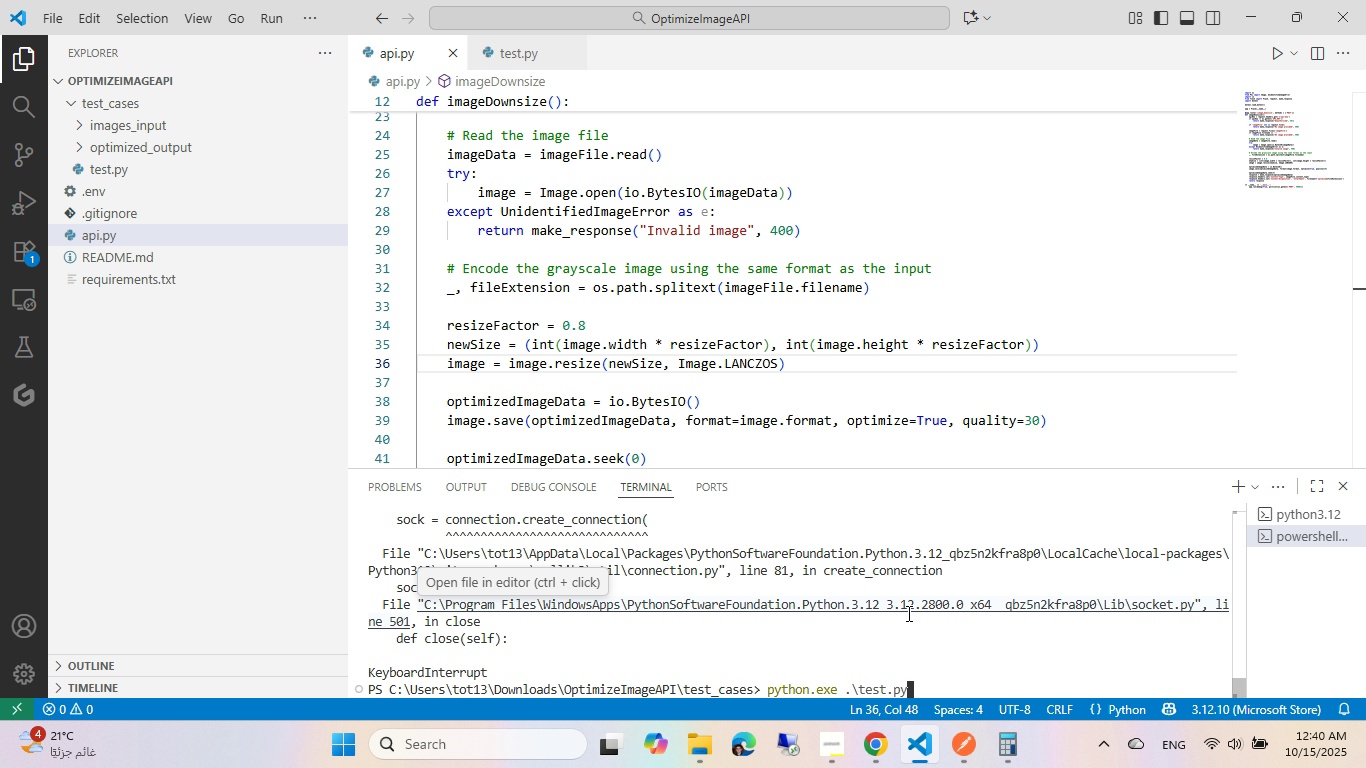 
key(Enter)
 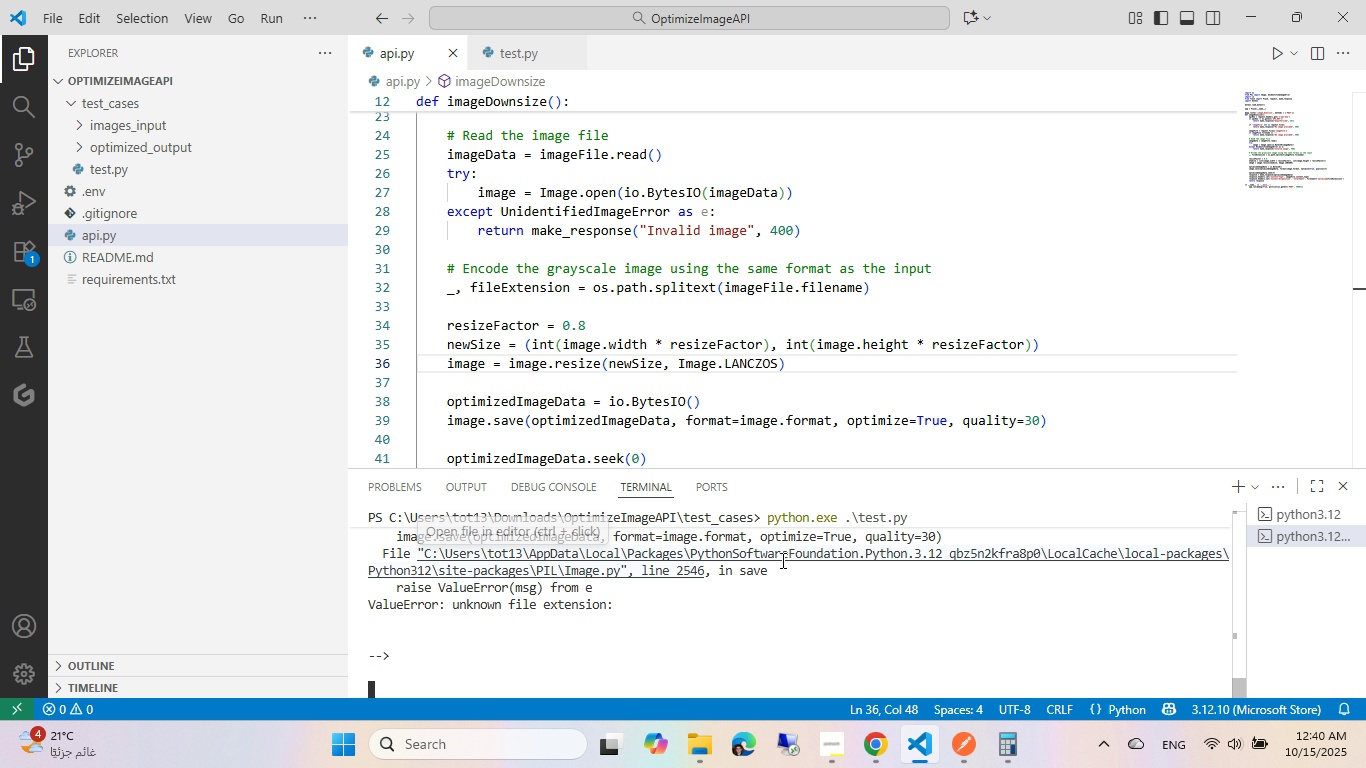 
key(Control+C)
 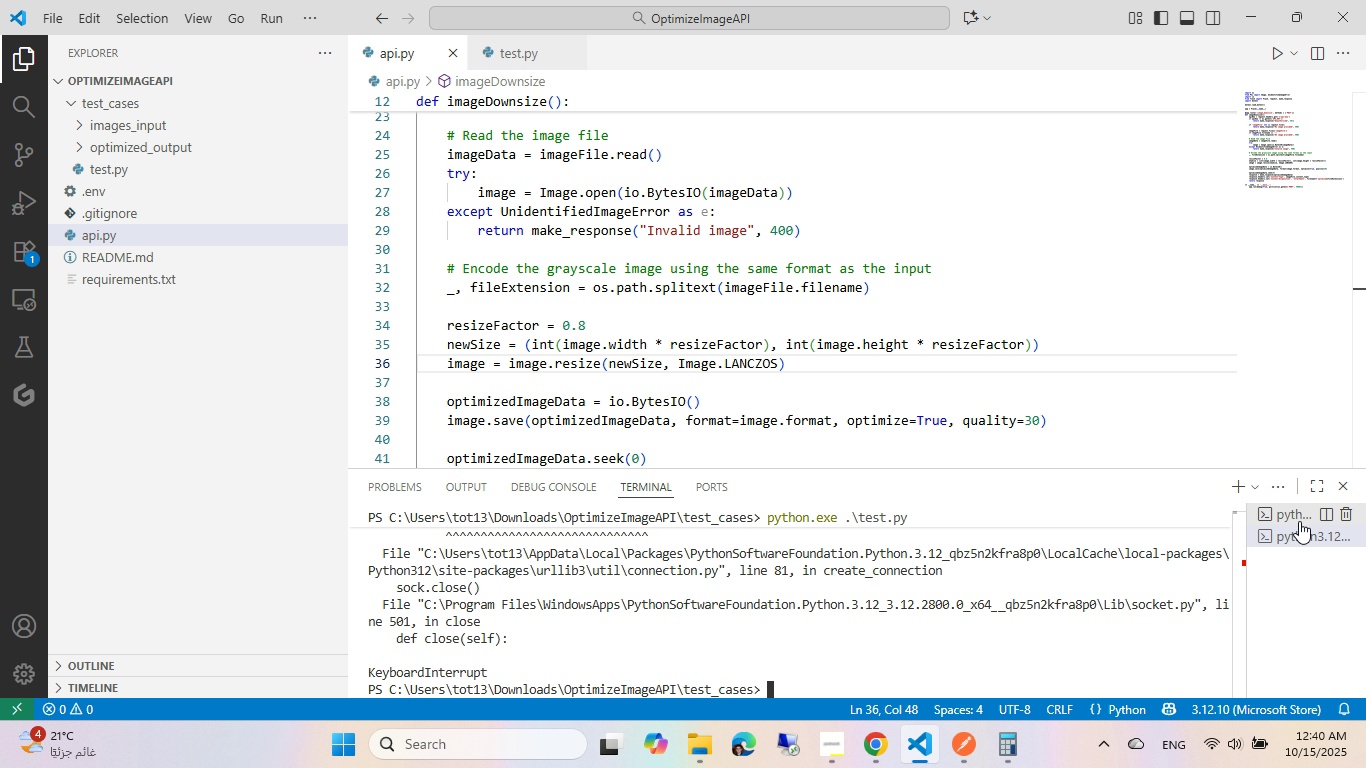 
left_click([1285, 517])
 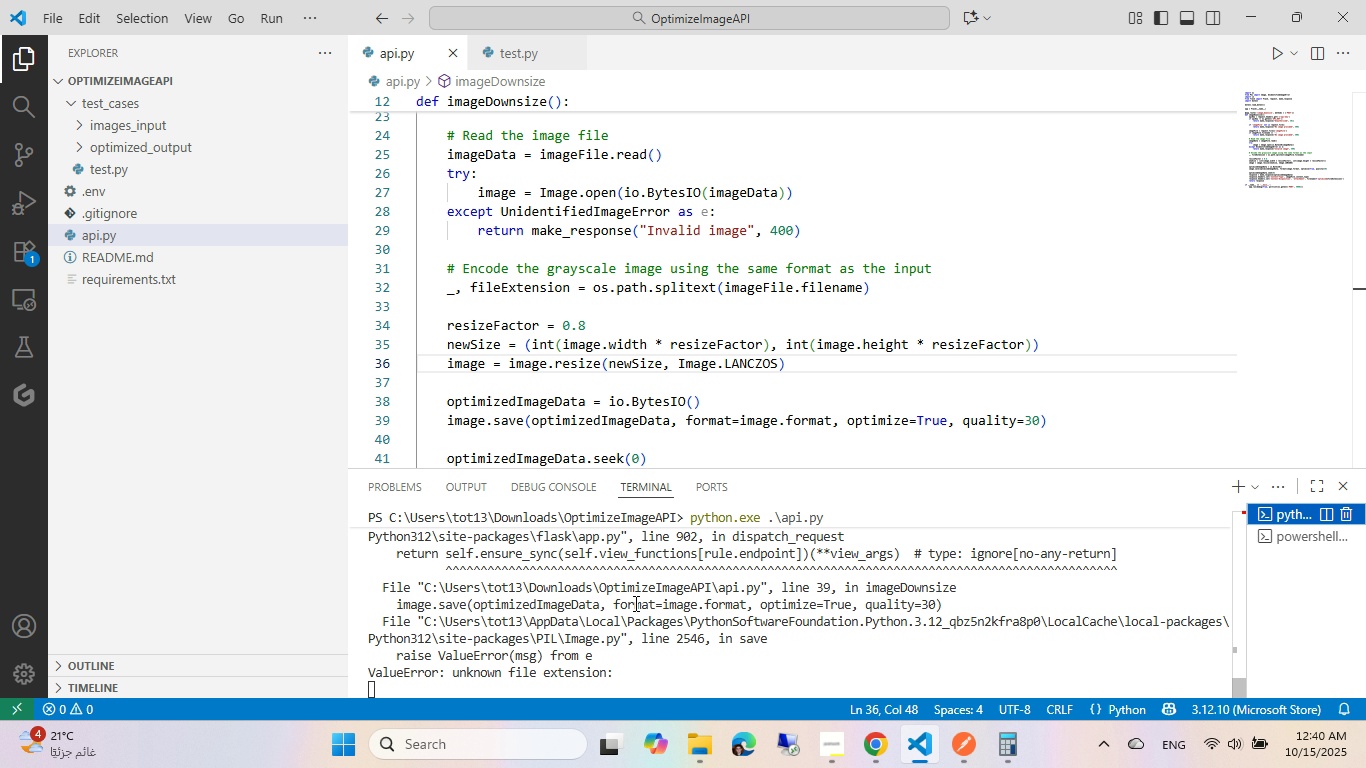 
scroll: coordinate [627, 597], scroll_direction: up, amount: 11.0
 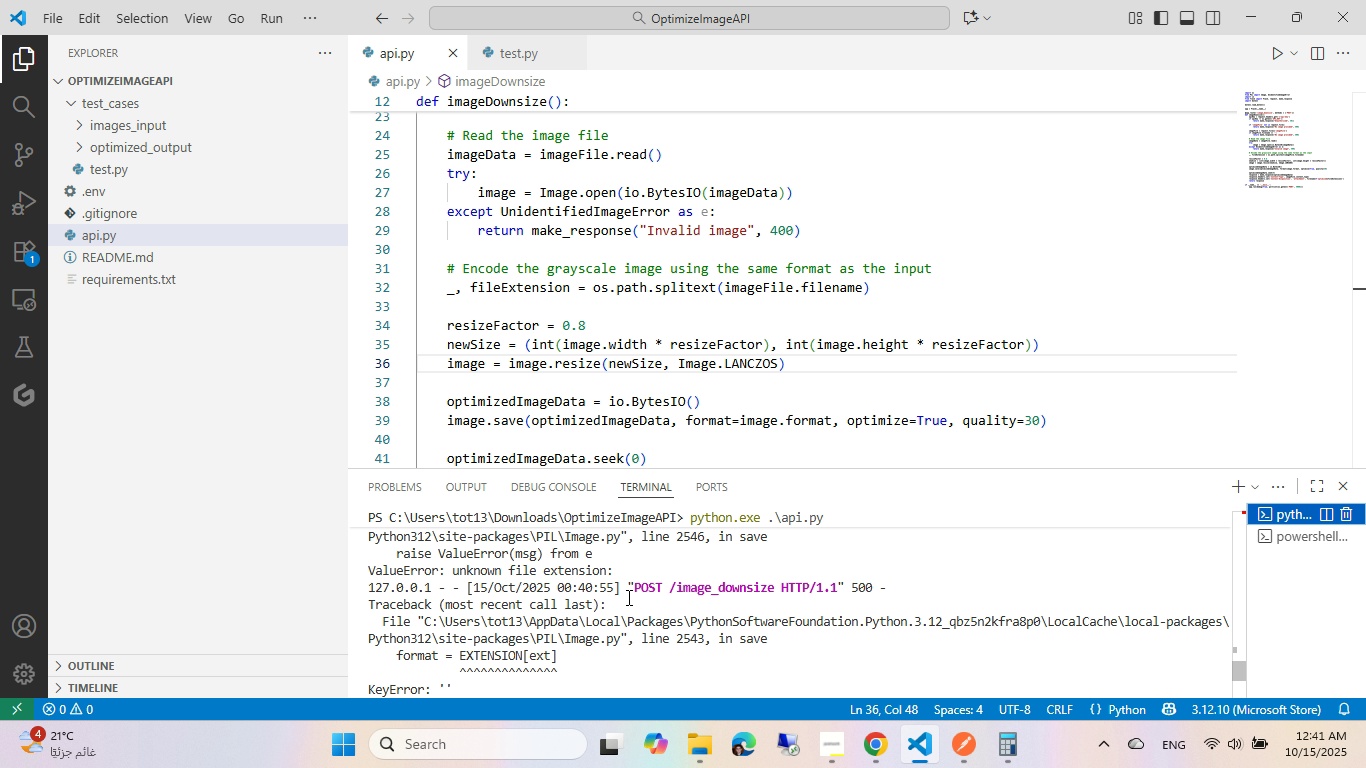 
scroll: coordinate [627, 597], scroll_direction: down, amount: 2.0
 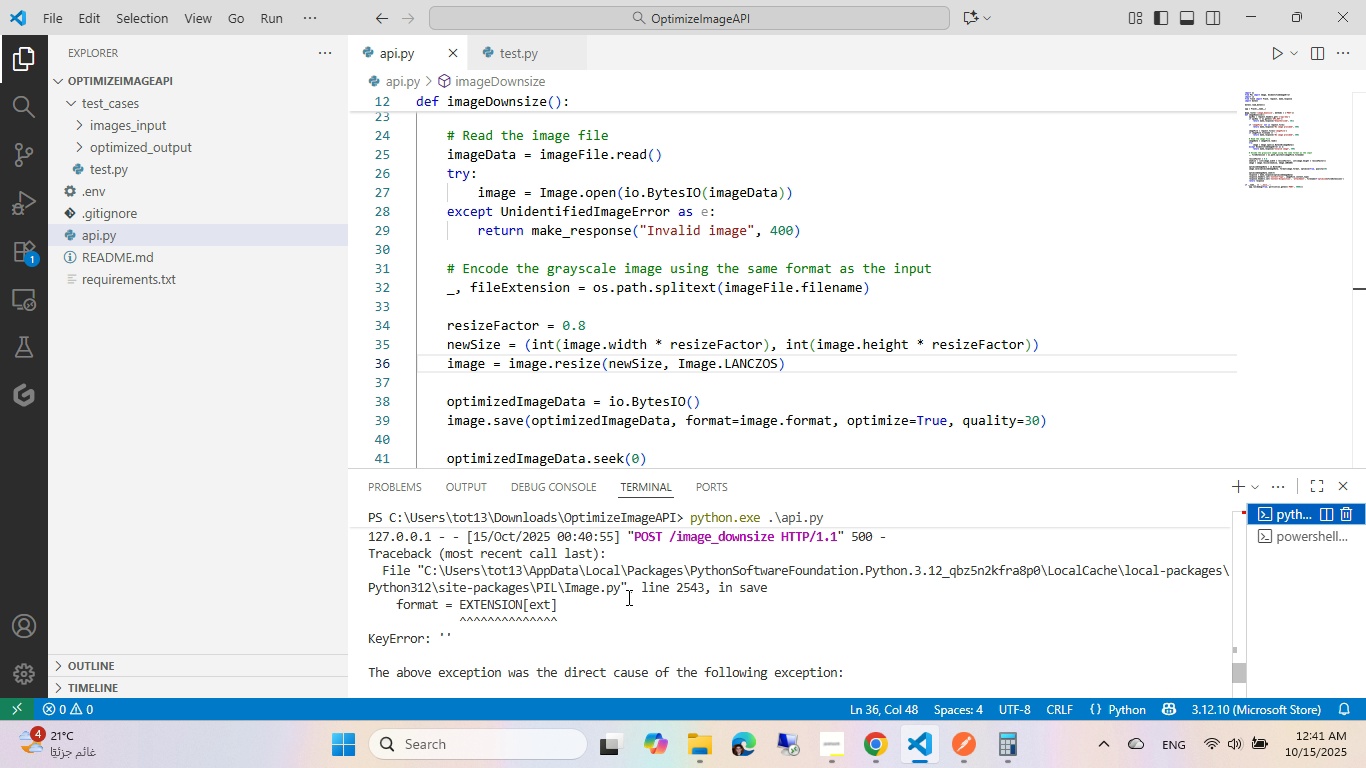 
wait(10.86)
 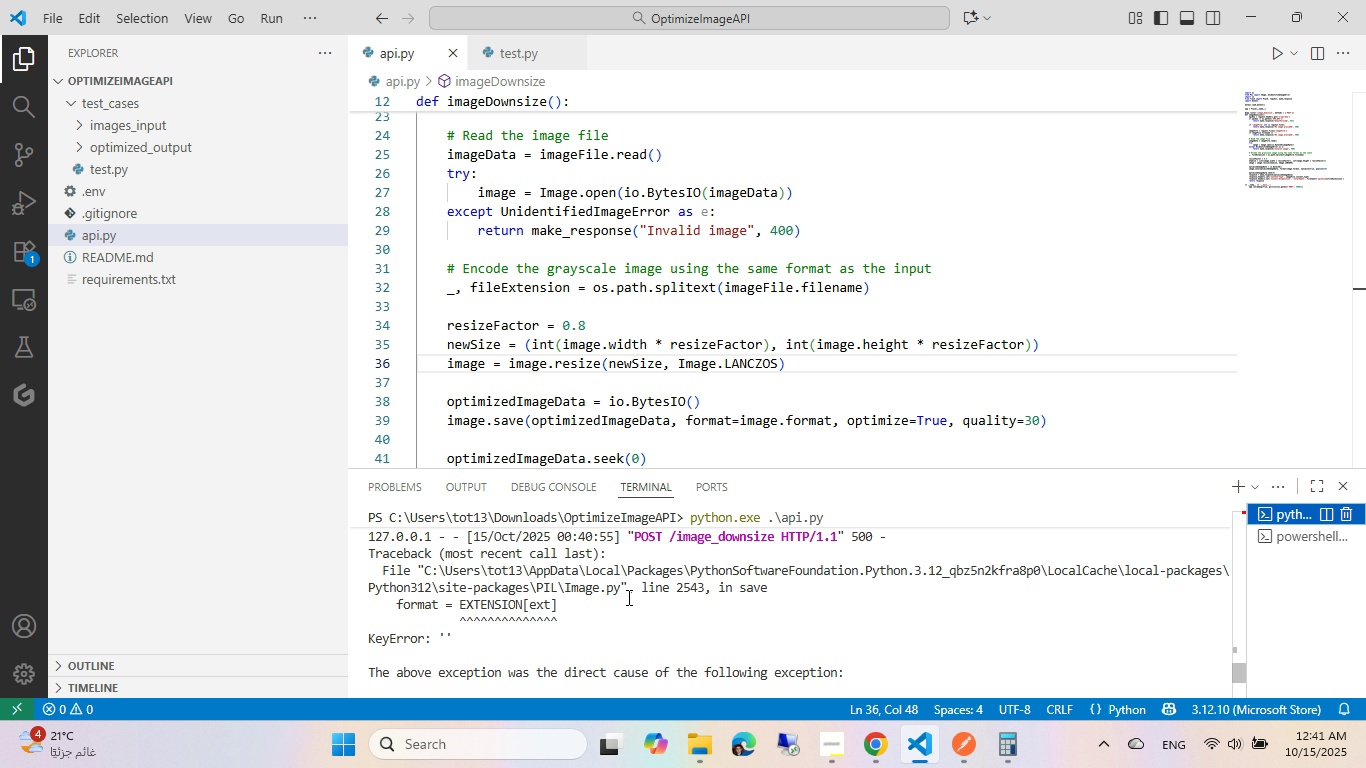 
scroll: coordinate [626, 596], scroll_direction: down, amount: 1.0
 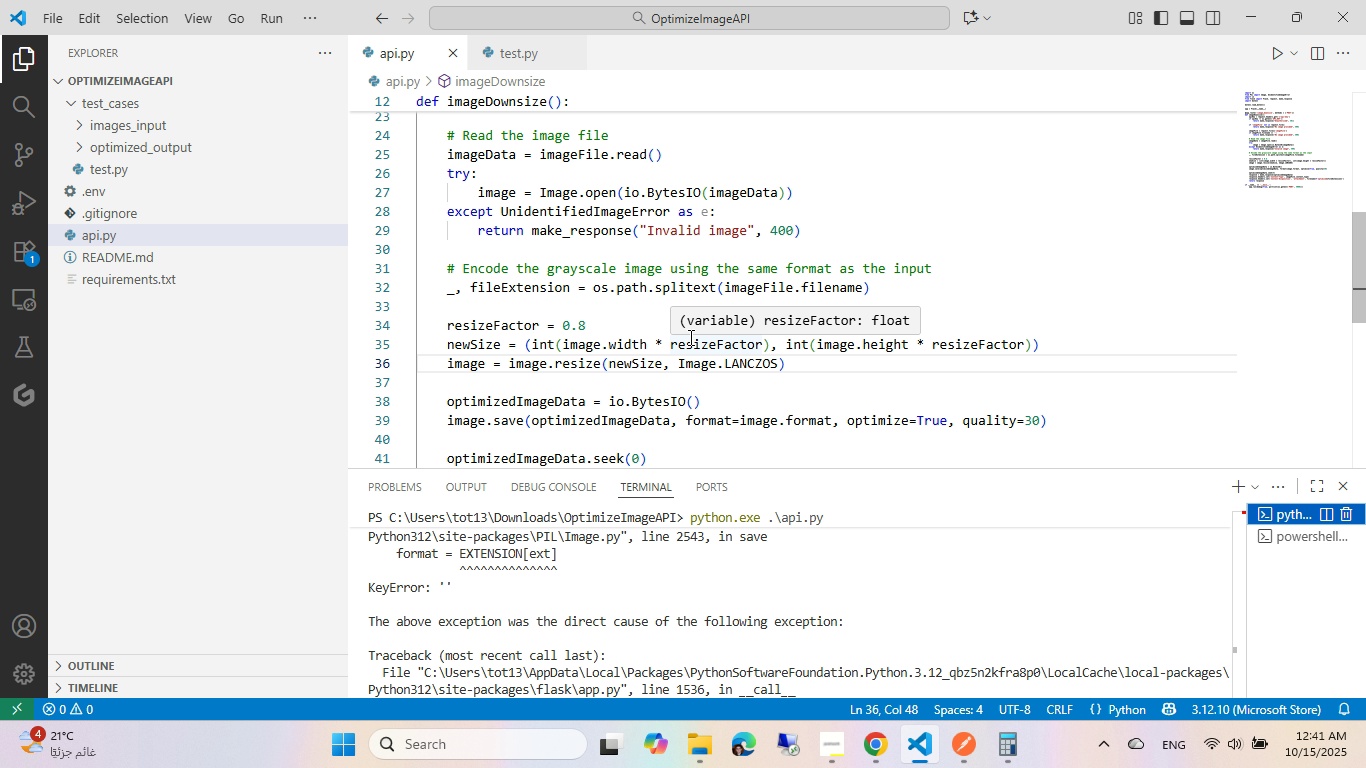 
wait(14.57)
 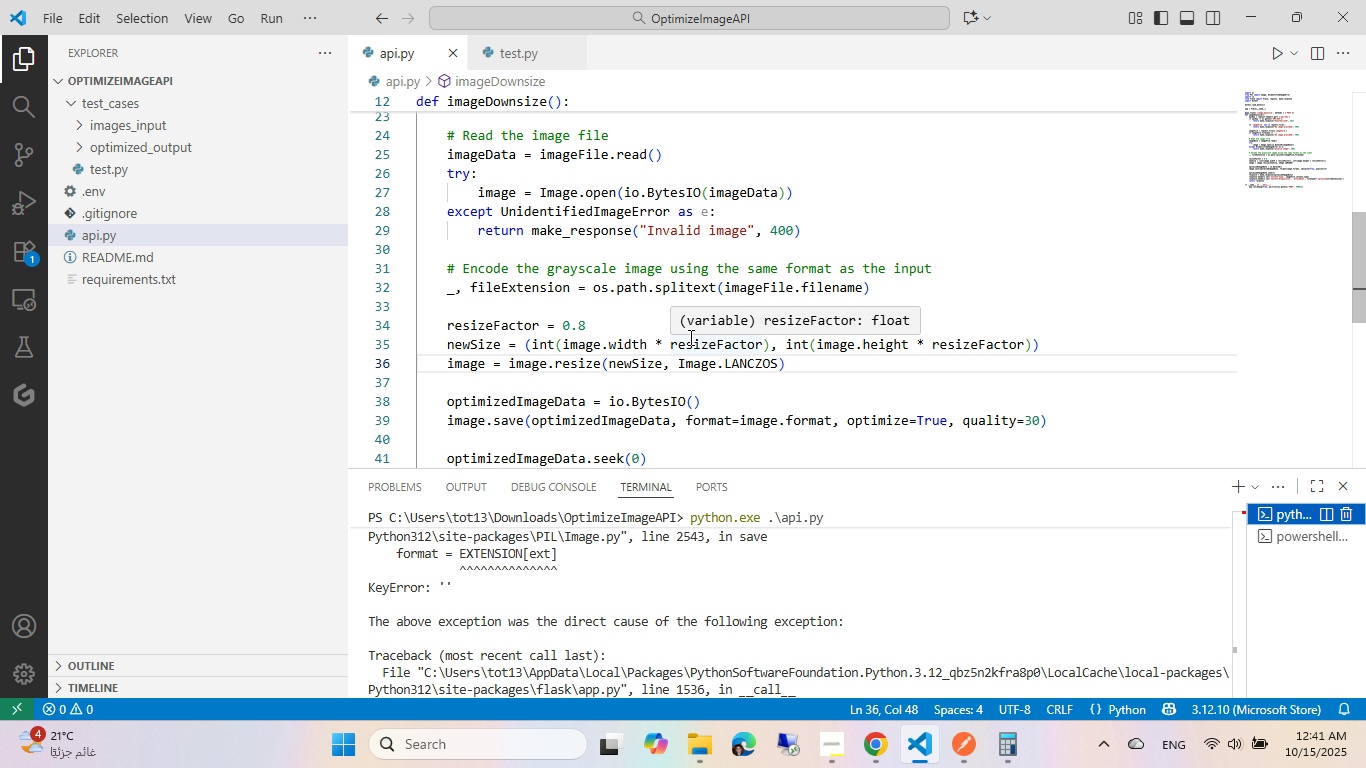 
left_click([675, 307])
 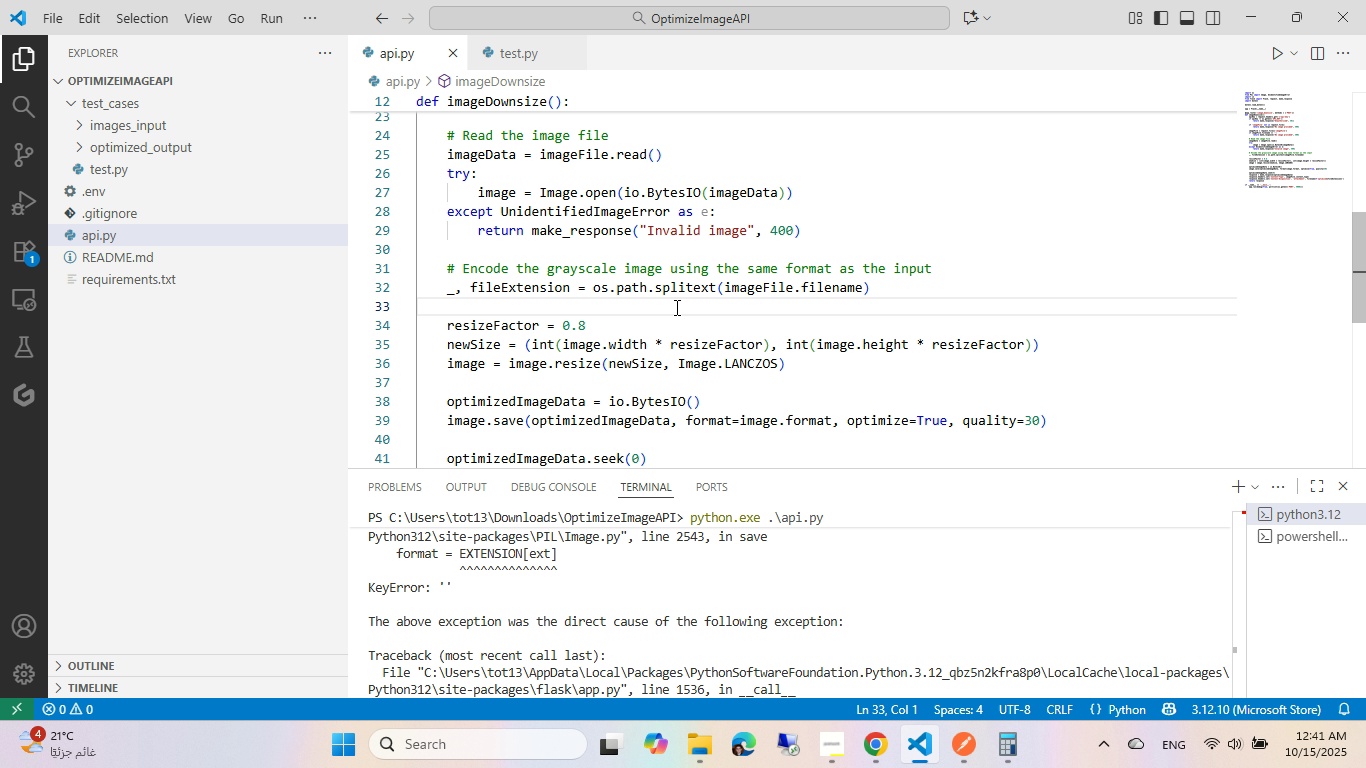 
key(Backslash)
 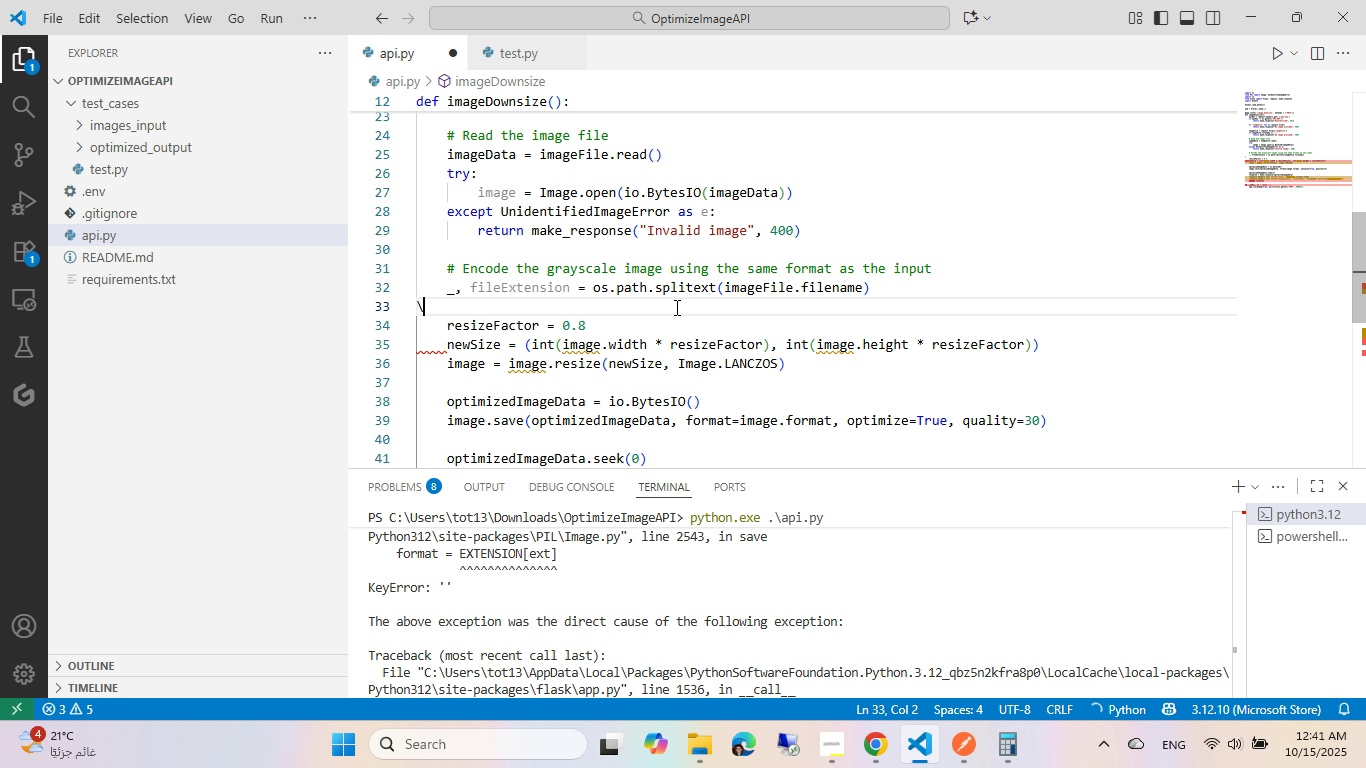 
key(Backspace)
 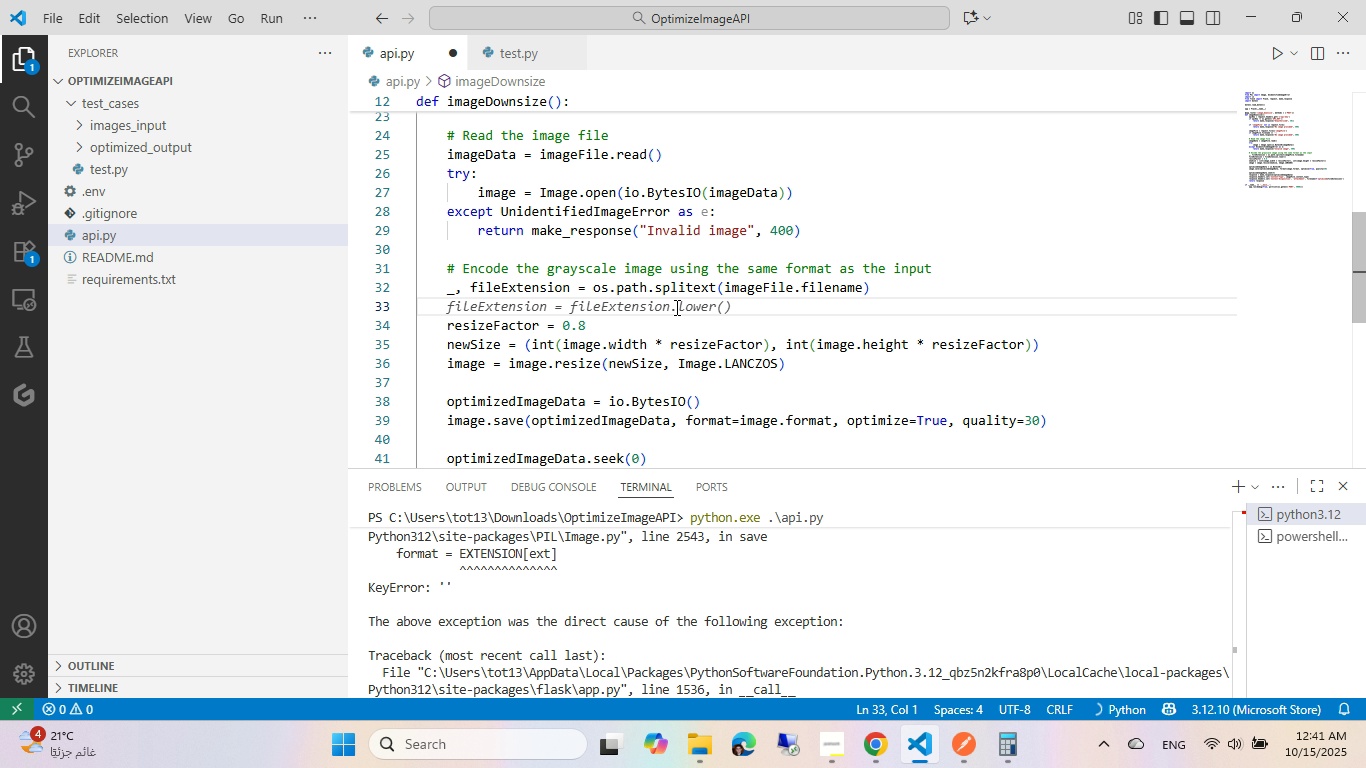 
key(Enter)
 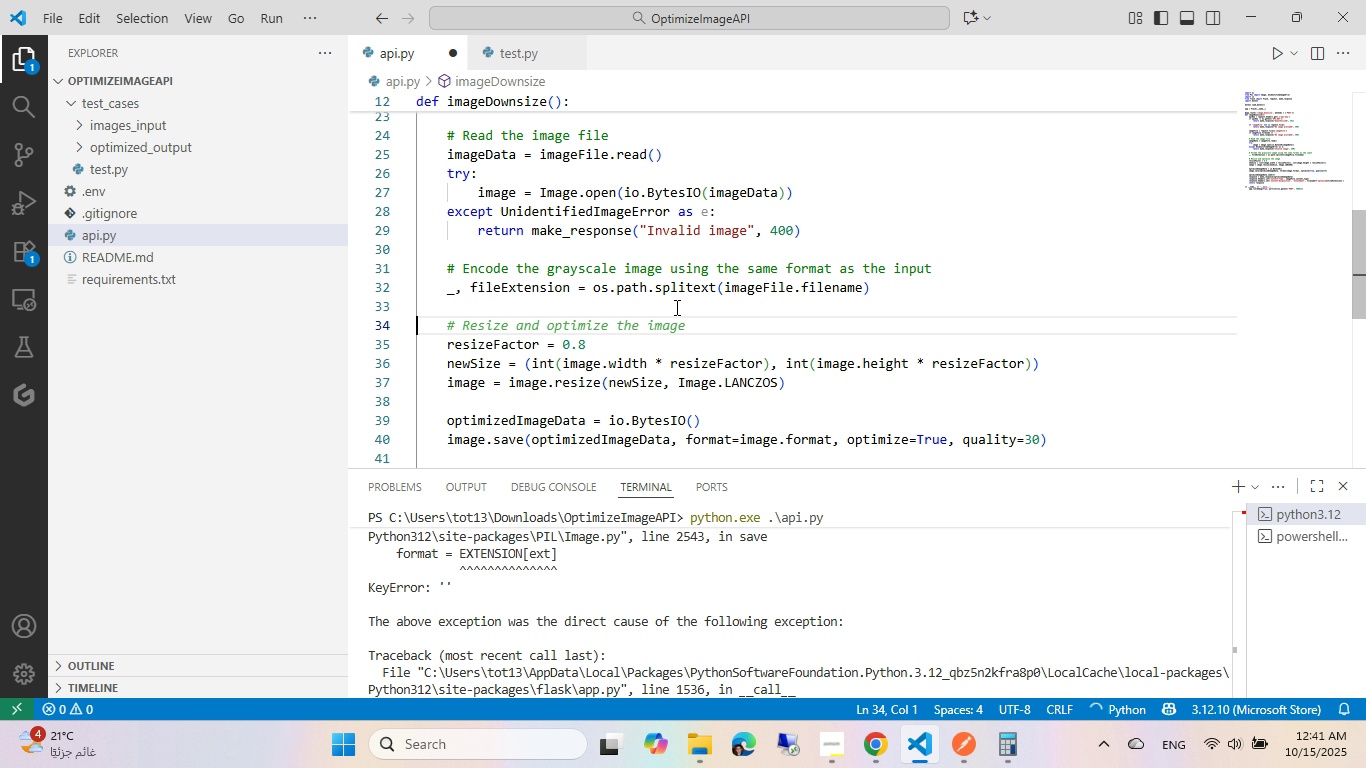 
key(Tab)
type(print(image.format)
key(Tab)
 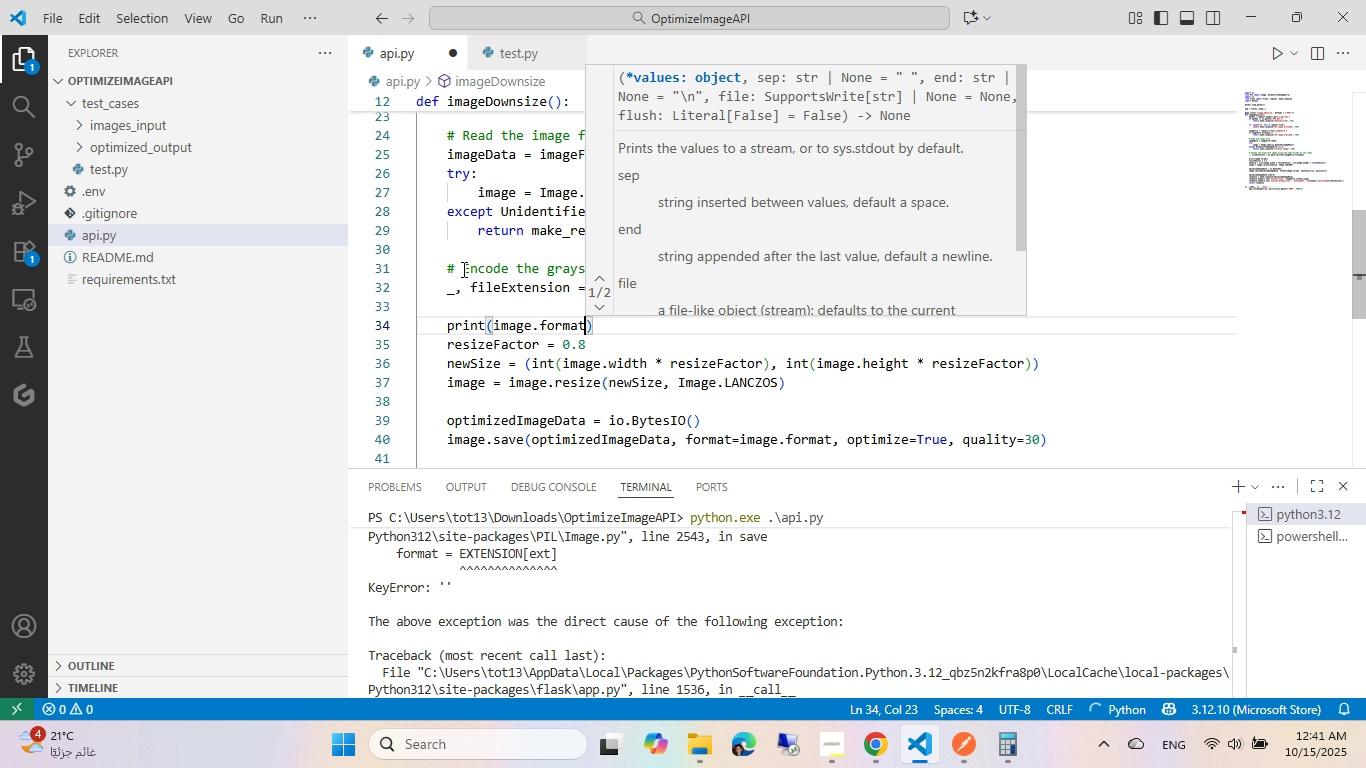 
double_click([506, 324])
 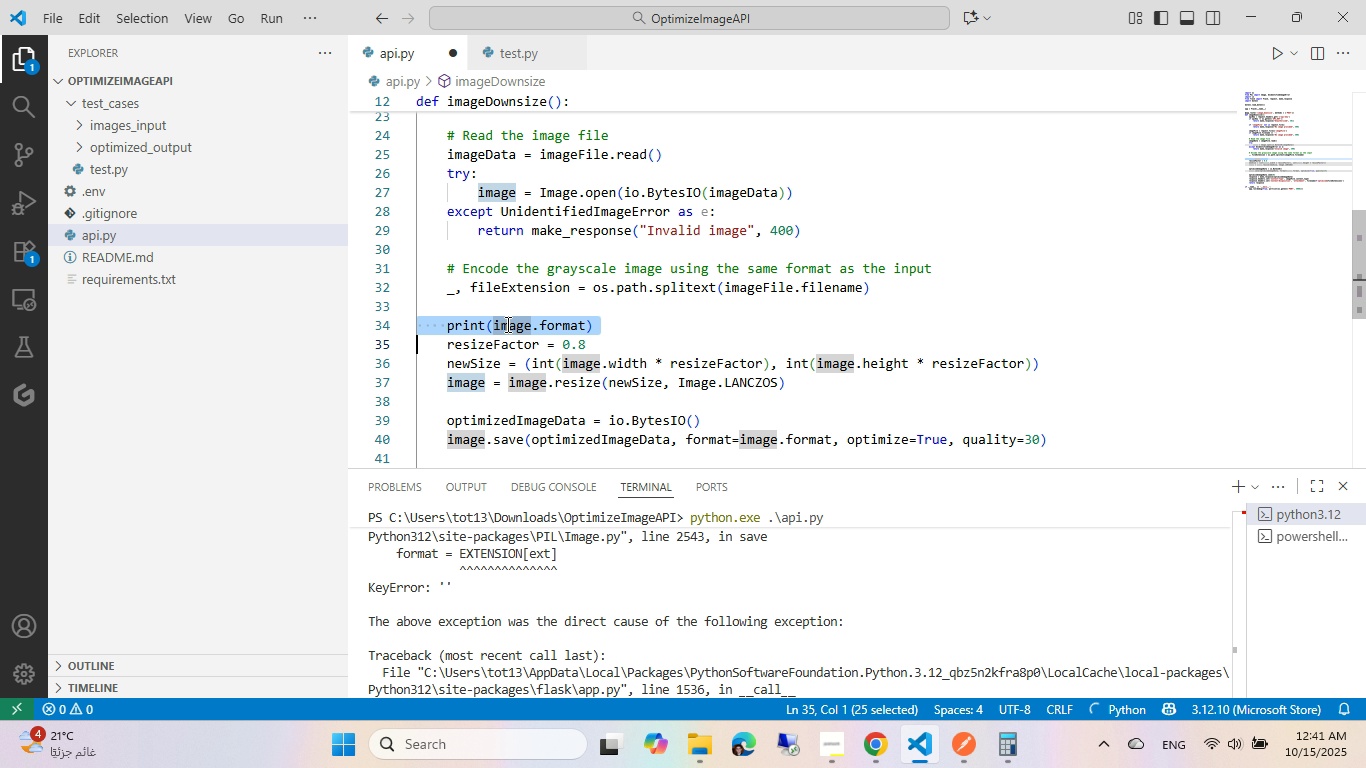 
triple_click([506, 324])
 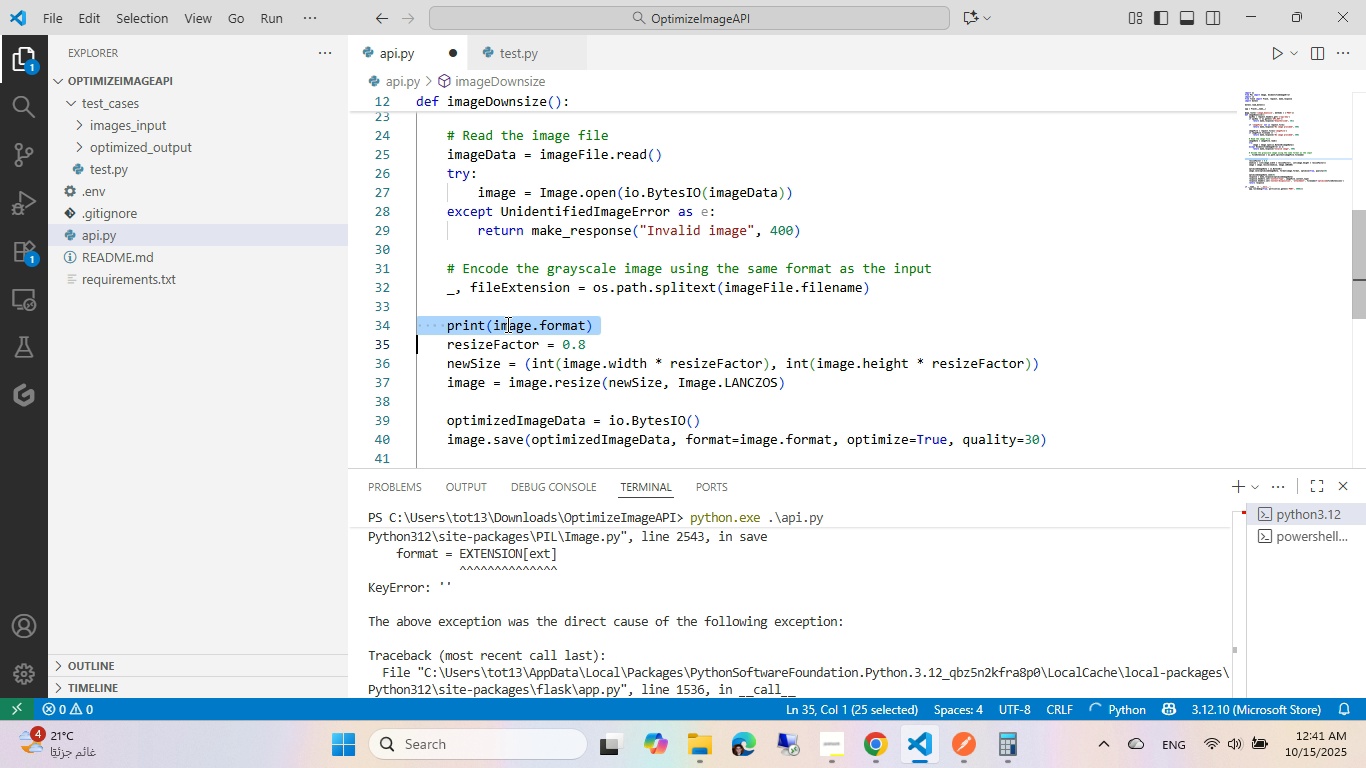 
key(Control+ControlLeft)
 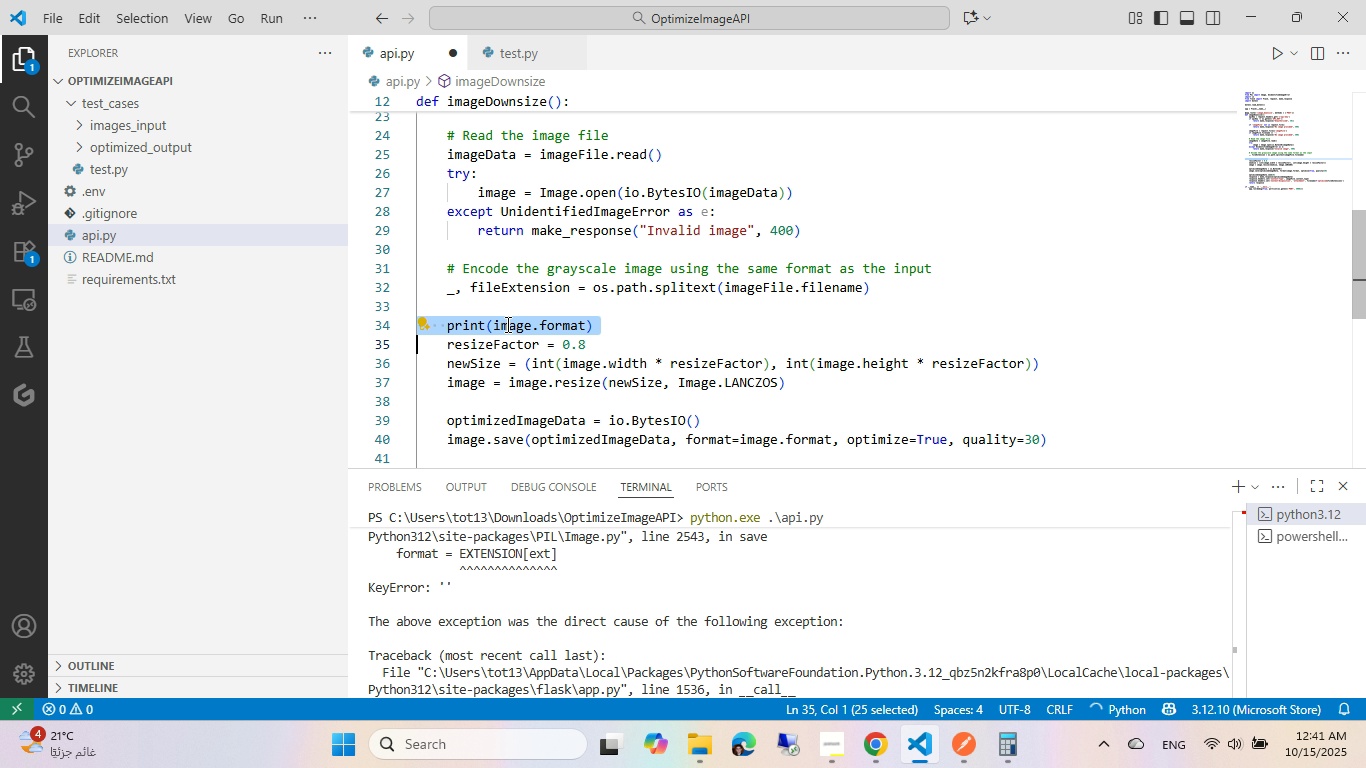 
key(Control+C)
 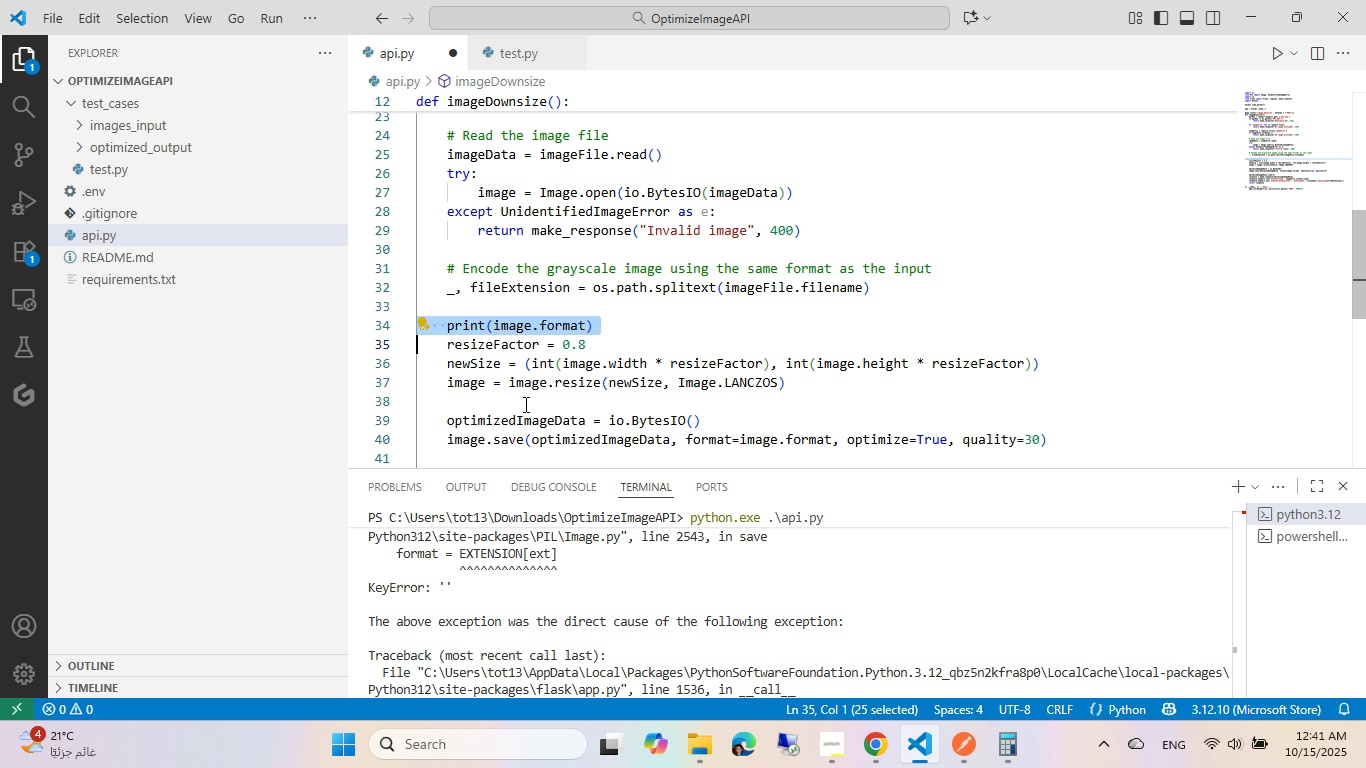 
left_click([519, 399])
 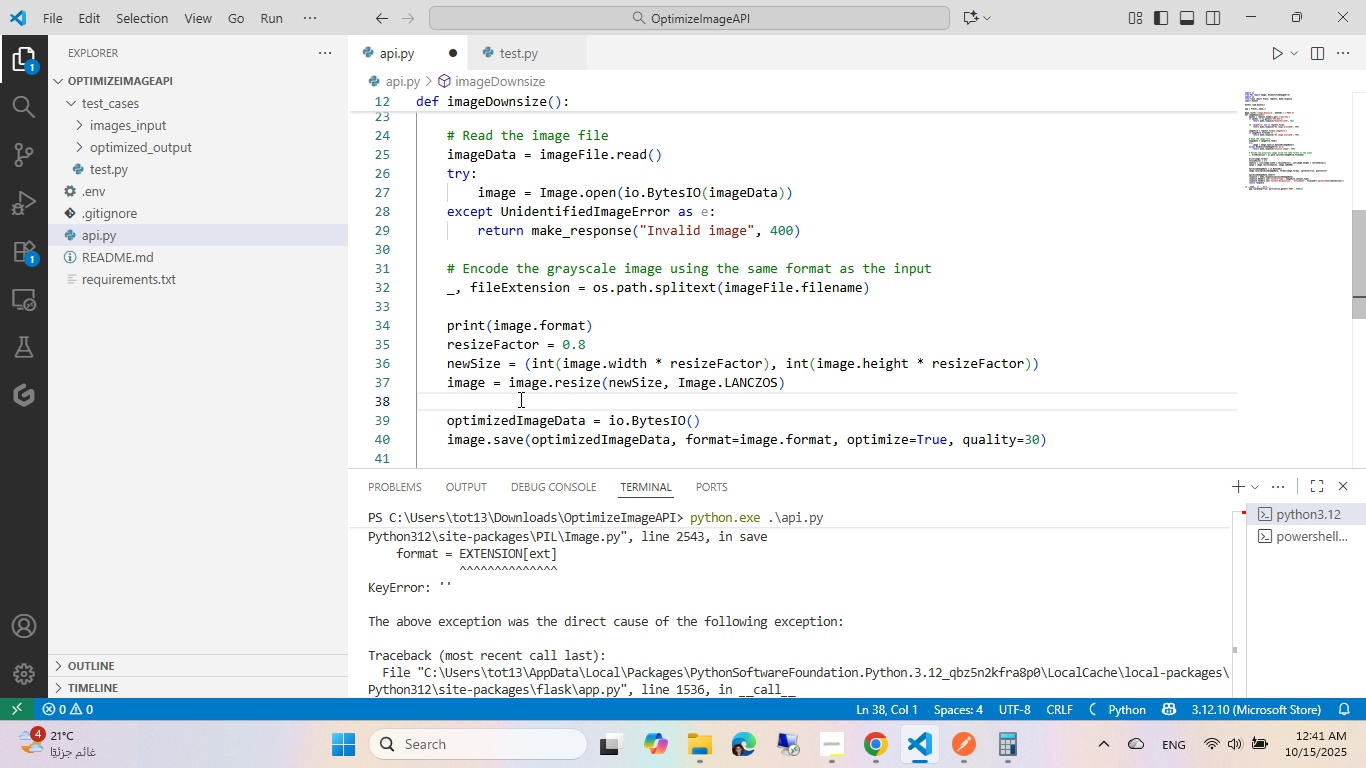 
key(NumpadEnter)
 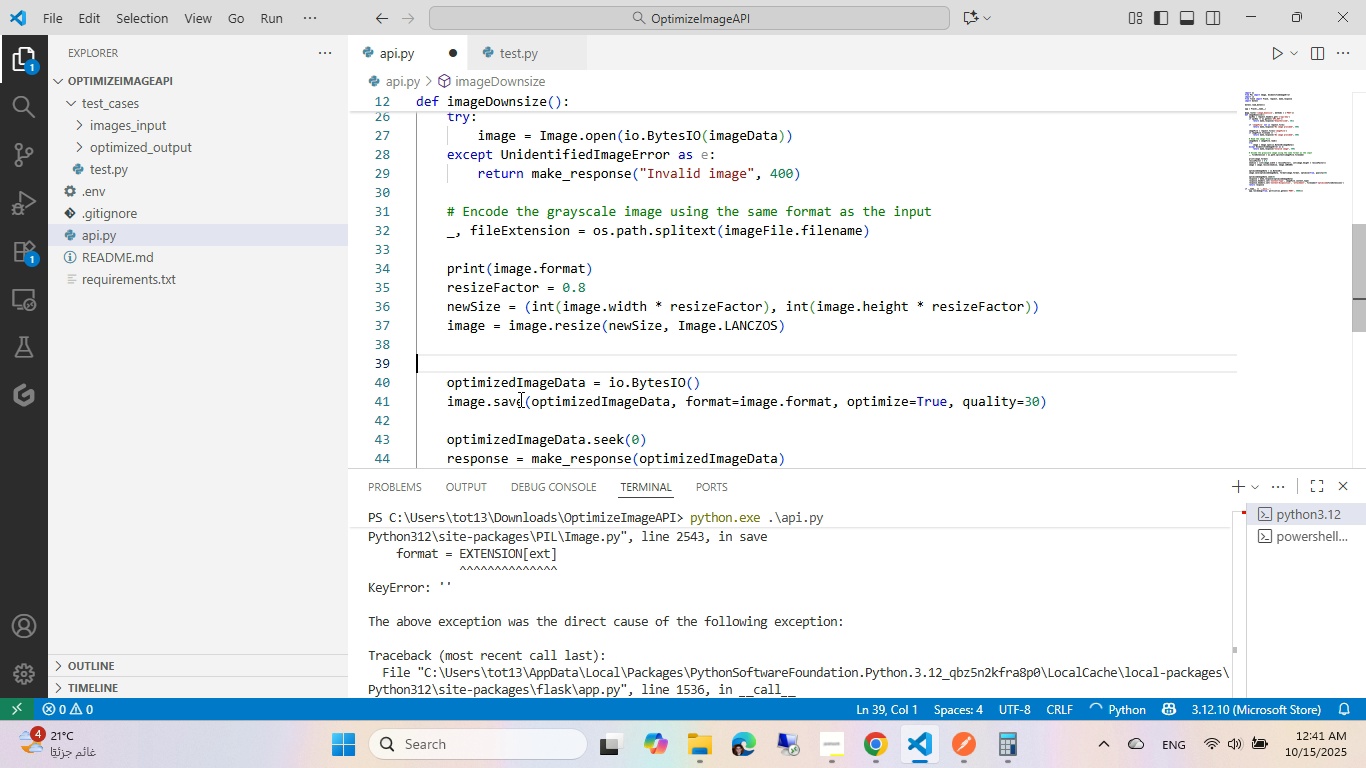 
key(Control+V)
 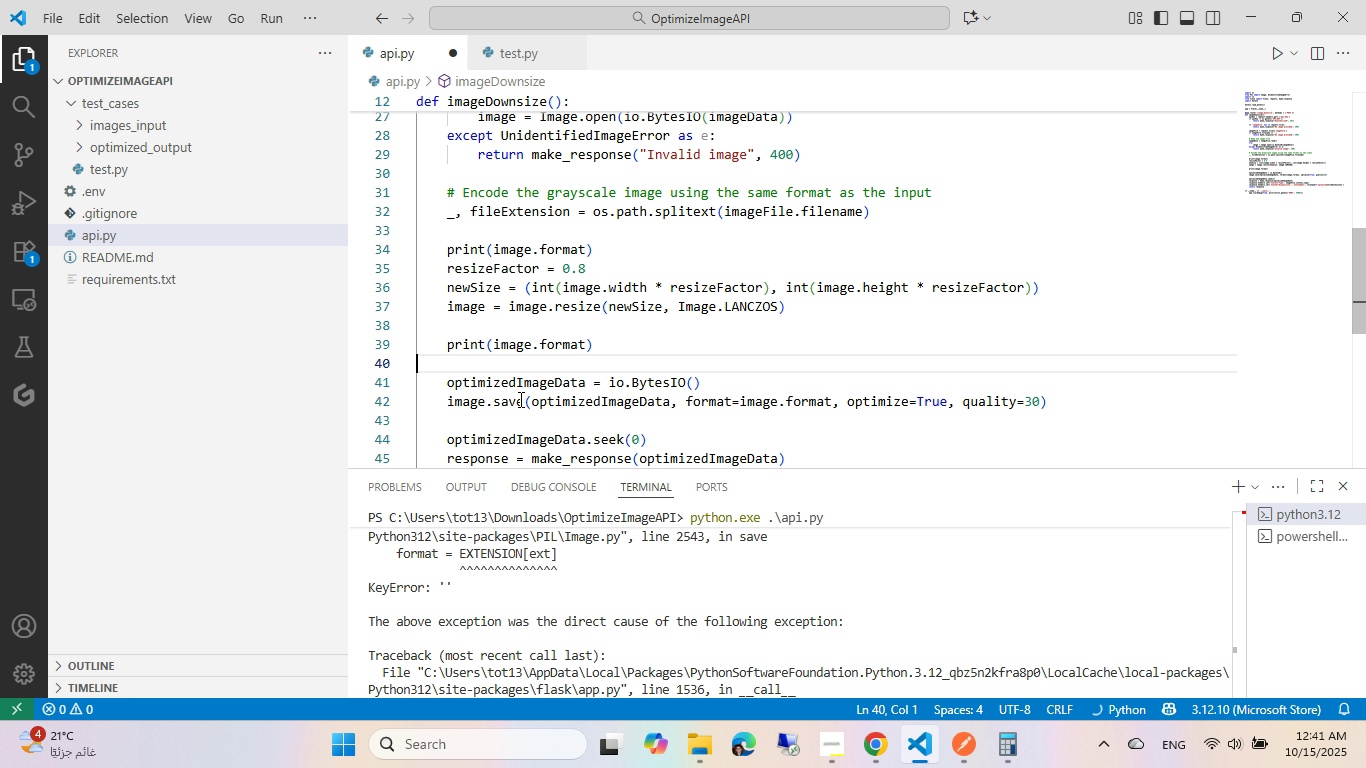 
key(Control+S)
 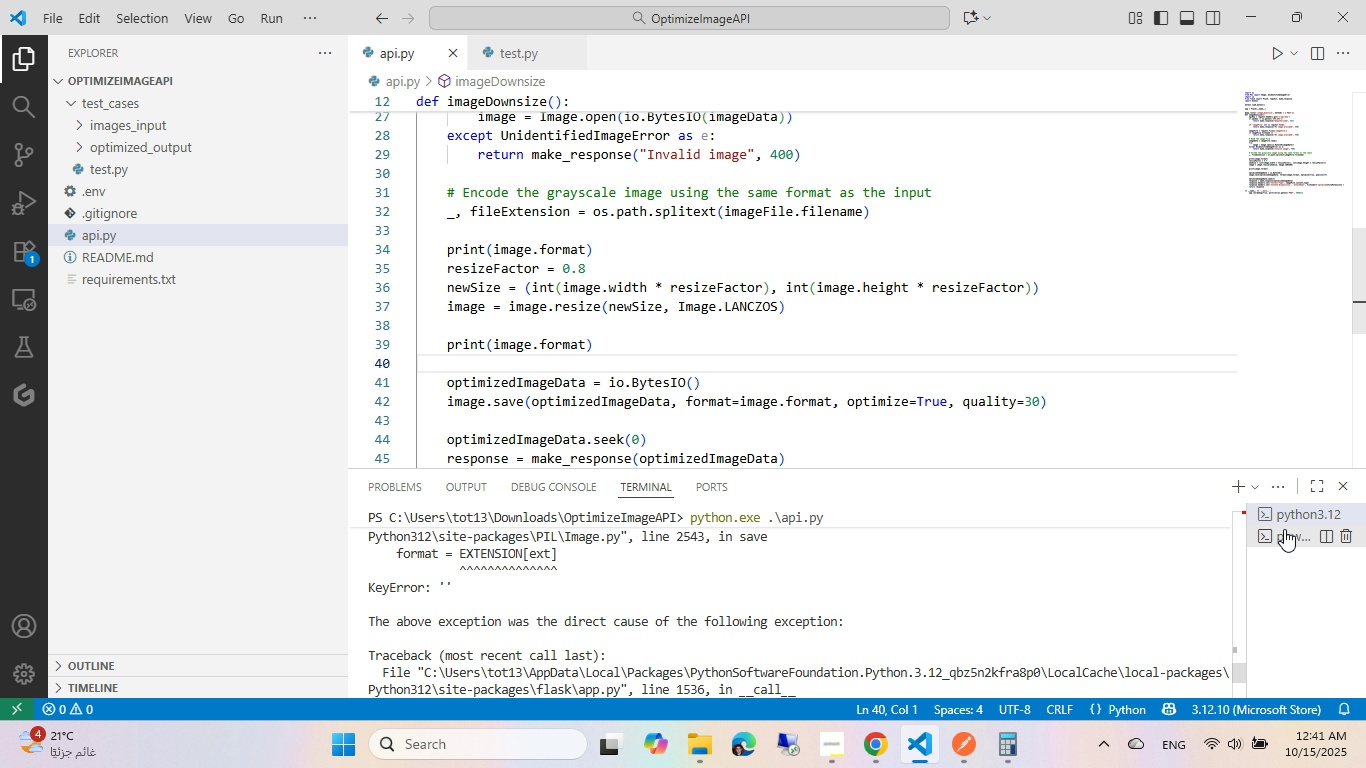 
left_click([950, 561])
 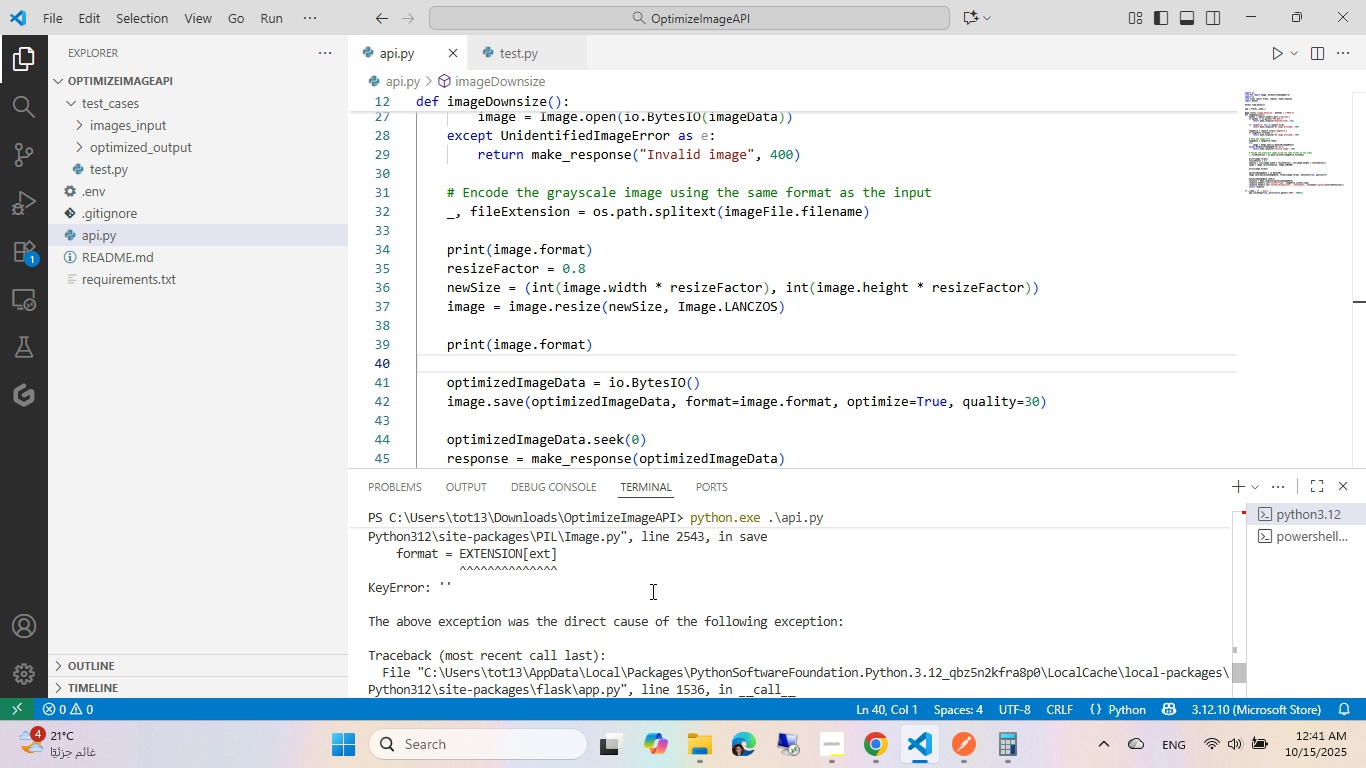 
left_click([651, 591])
 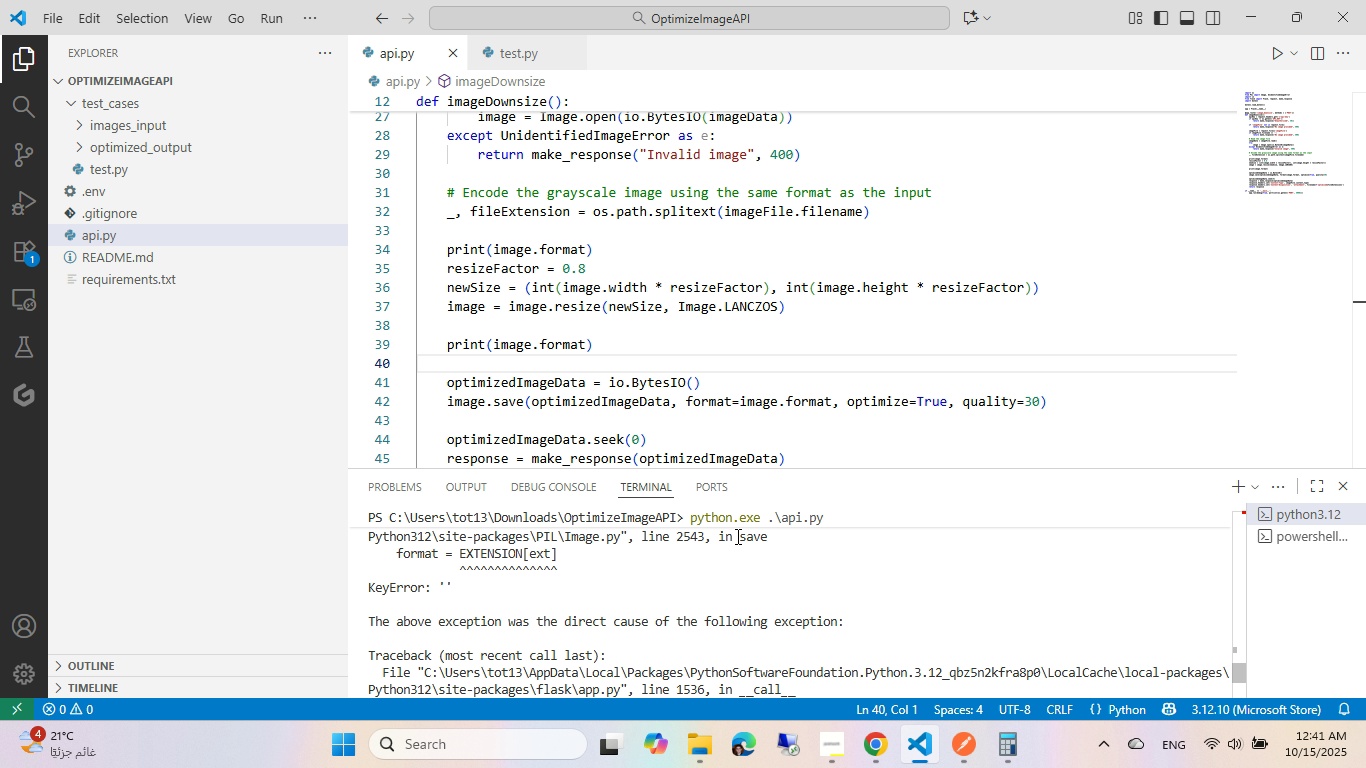 
scroll: coordinate [736, 550], scroll_direction: down, amount: 21.0
 